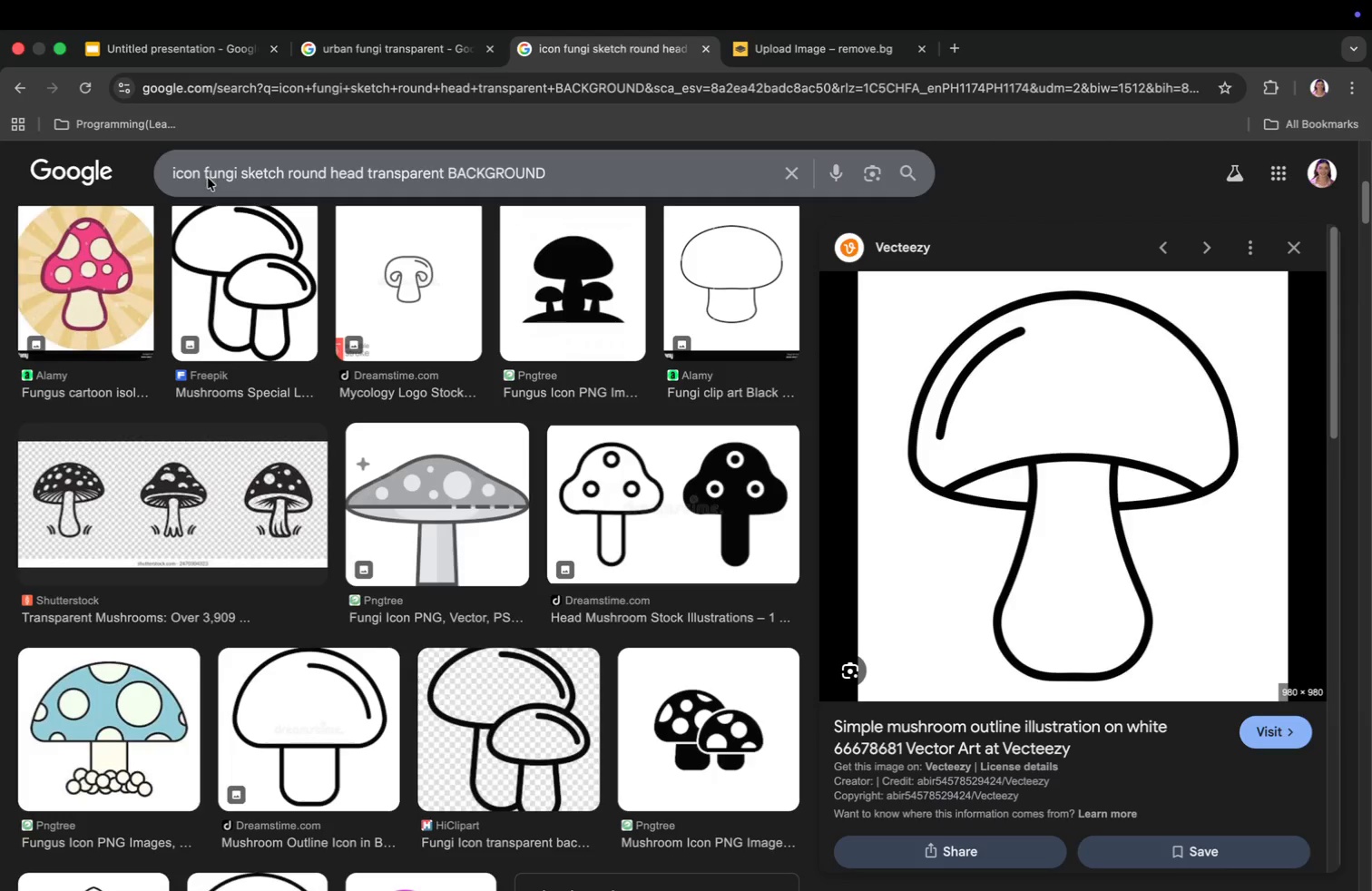 
left_click_drag(start_coordinate=[202, 173], to_coordinate=[242, 176])
 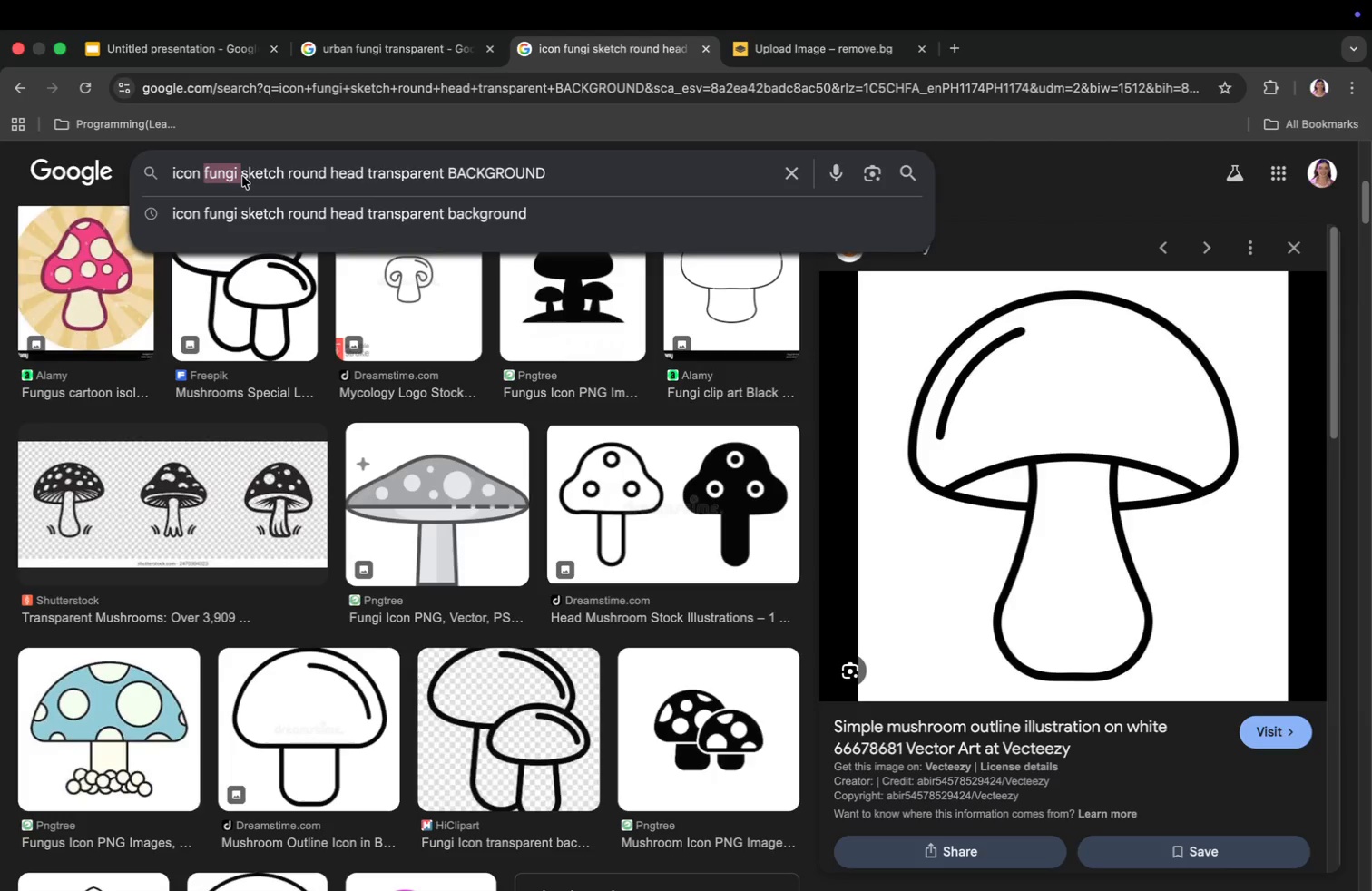 
type(smile face )
 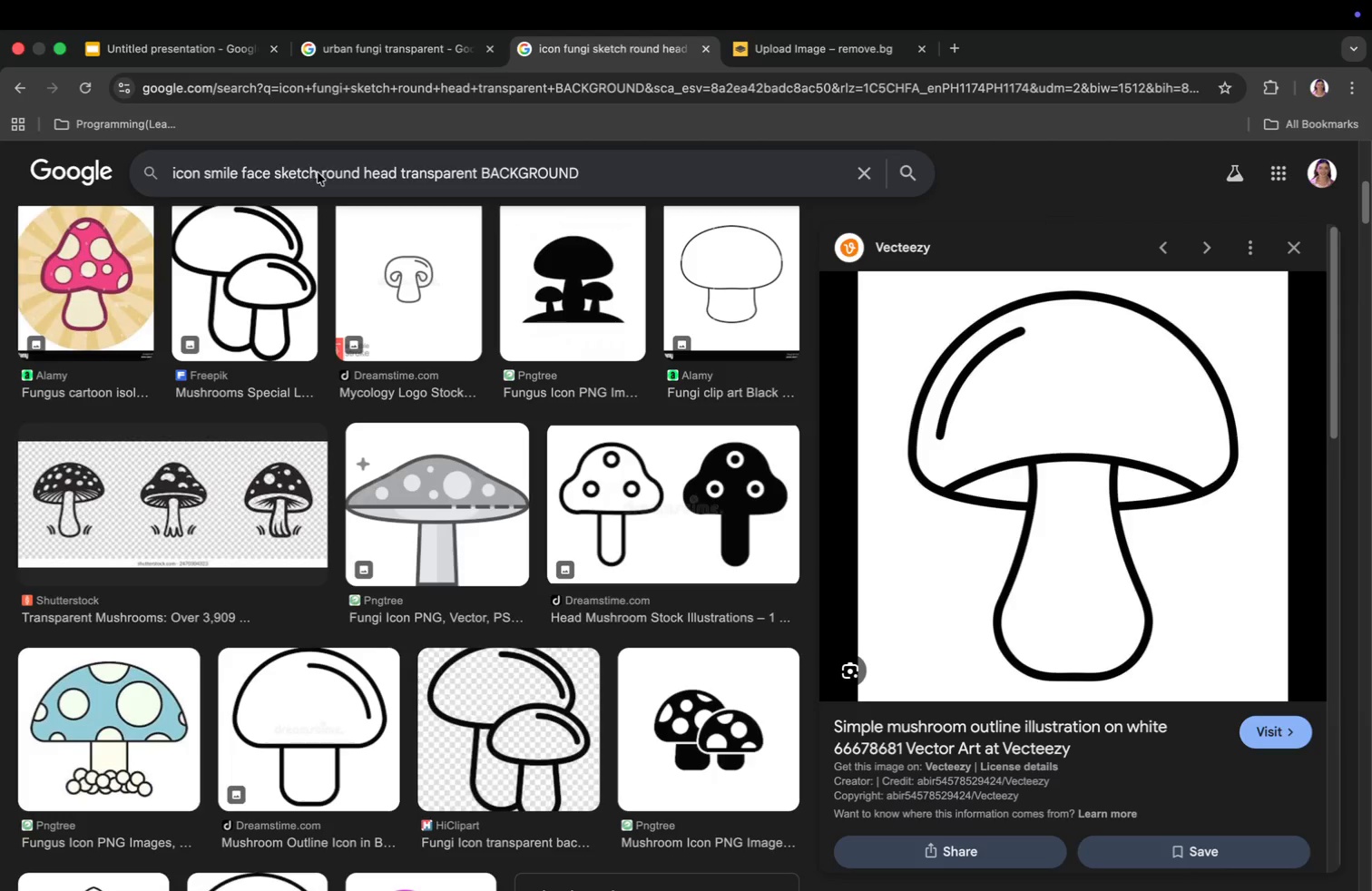 
left_click_drag(start_coordinate=[322, 175], to_coordinate=[402, 183])
 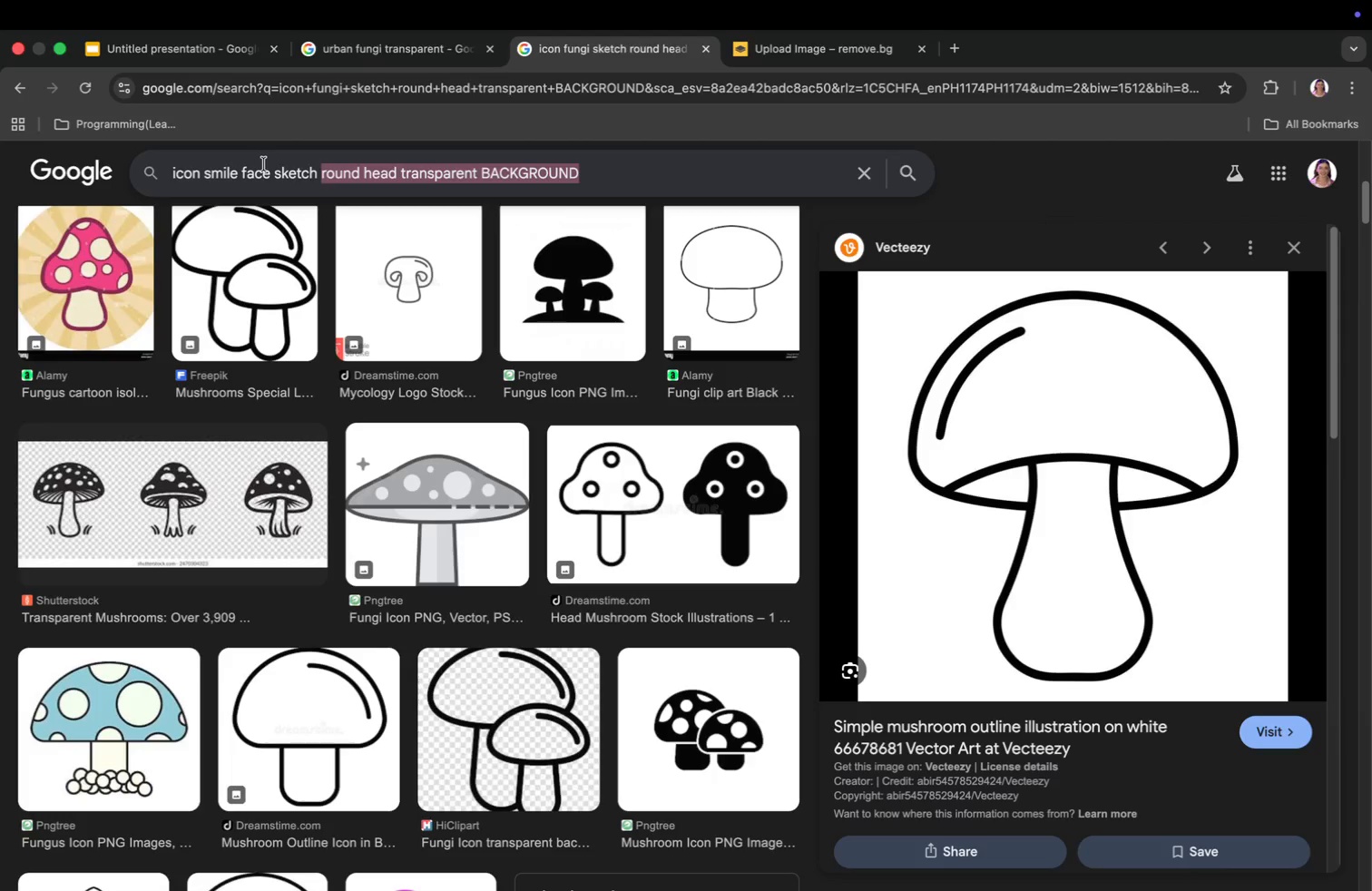 
key(Backspace)
type(tarnsparent)
 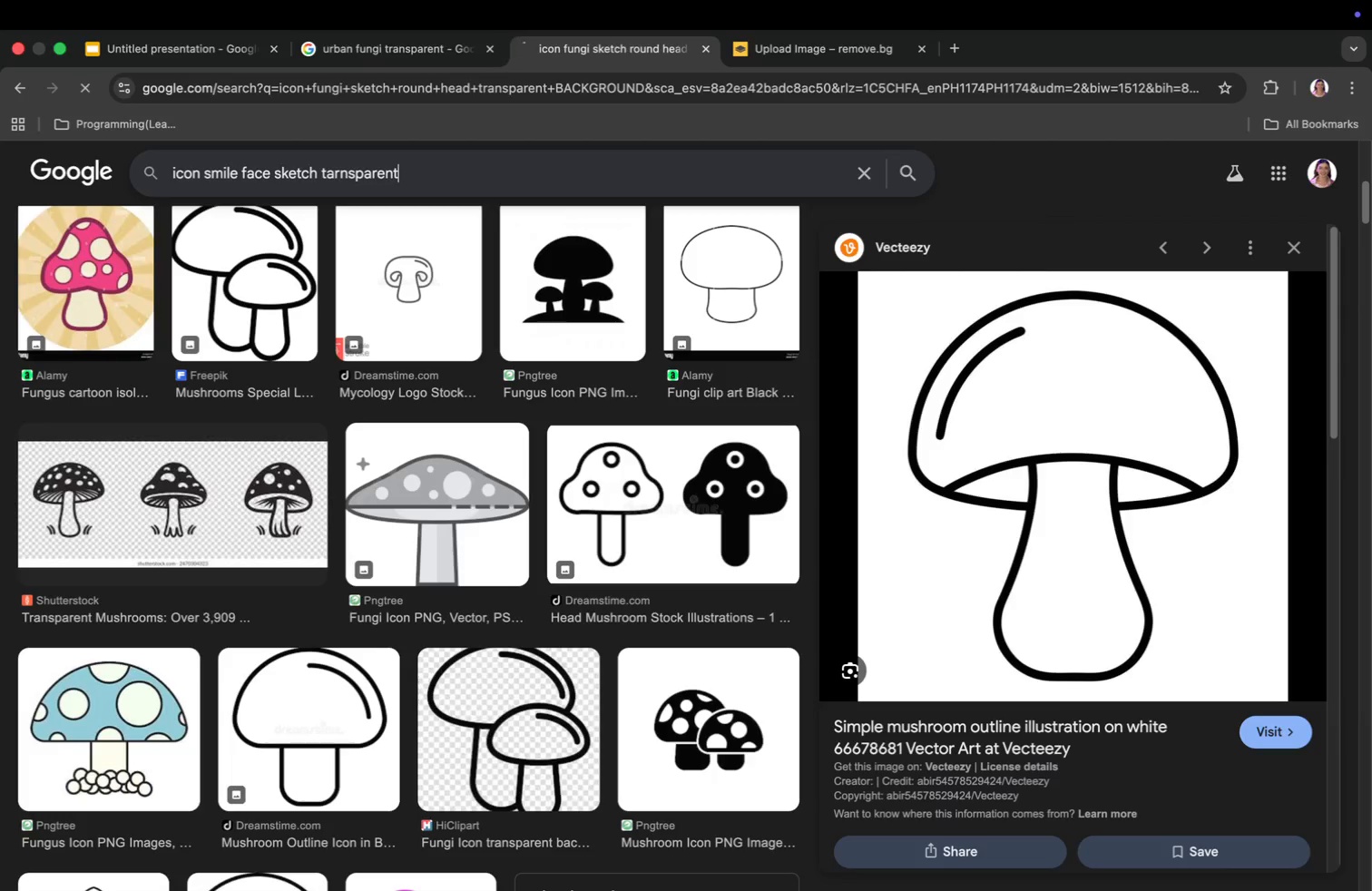 
key(Enter)
 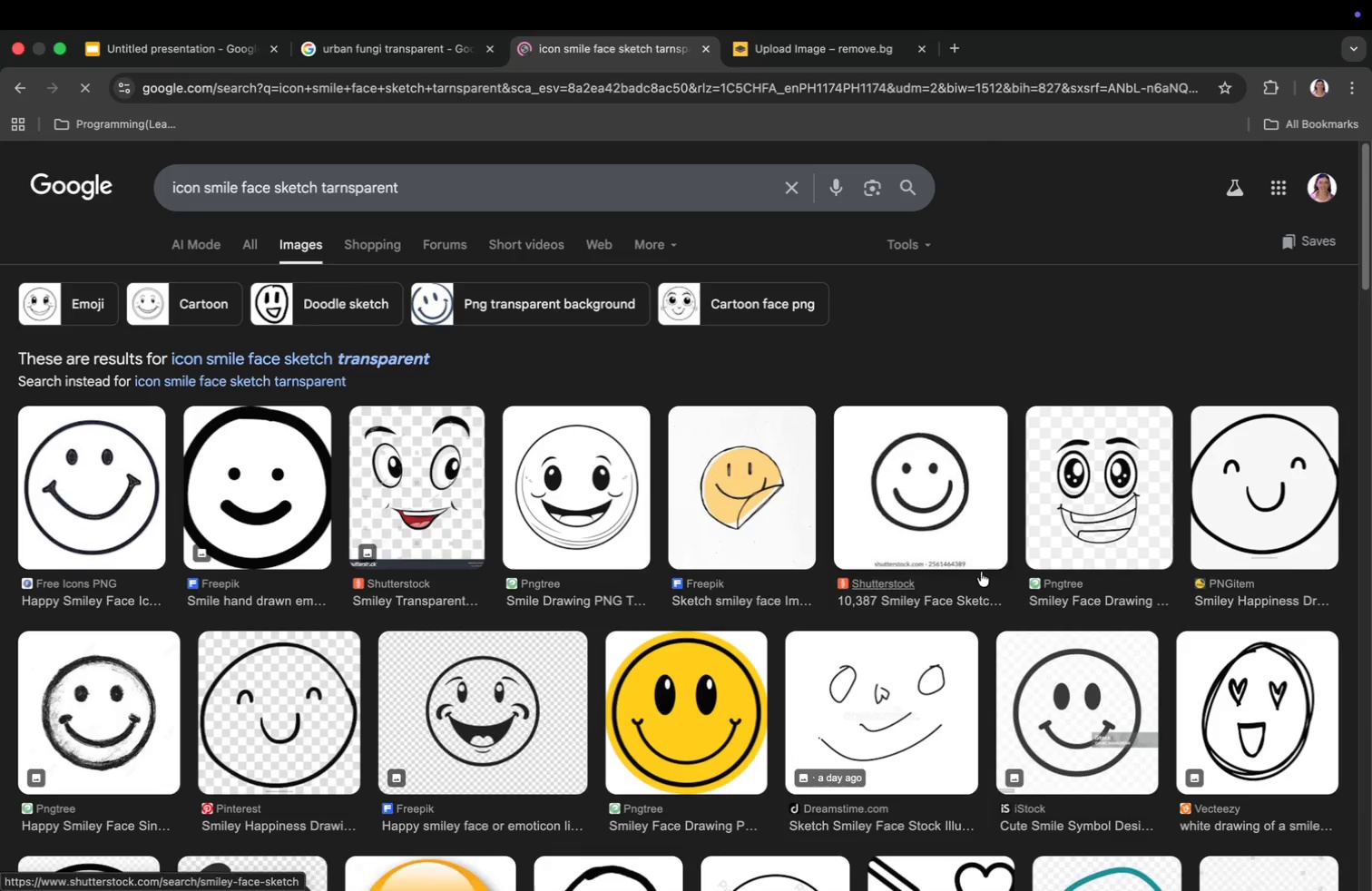 
scroll: coordinate [957, 686], scroll_direction: down, amount: 5.0
 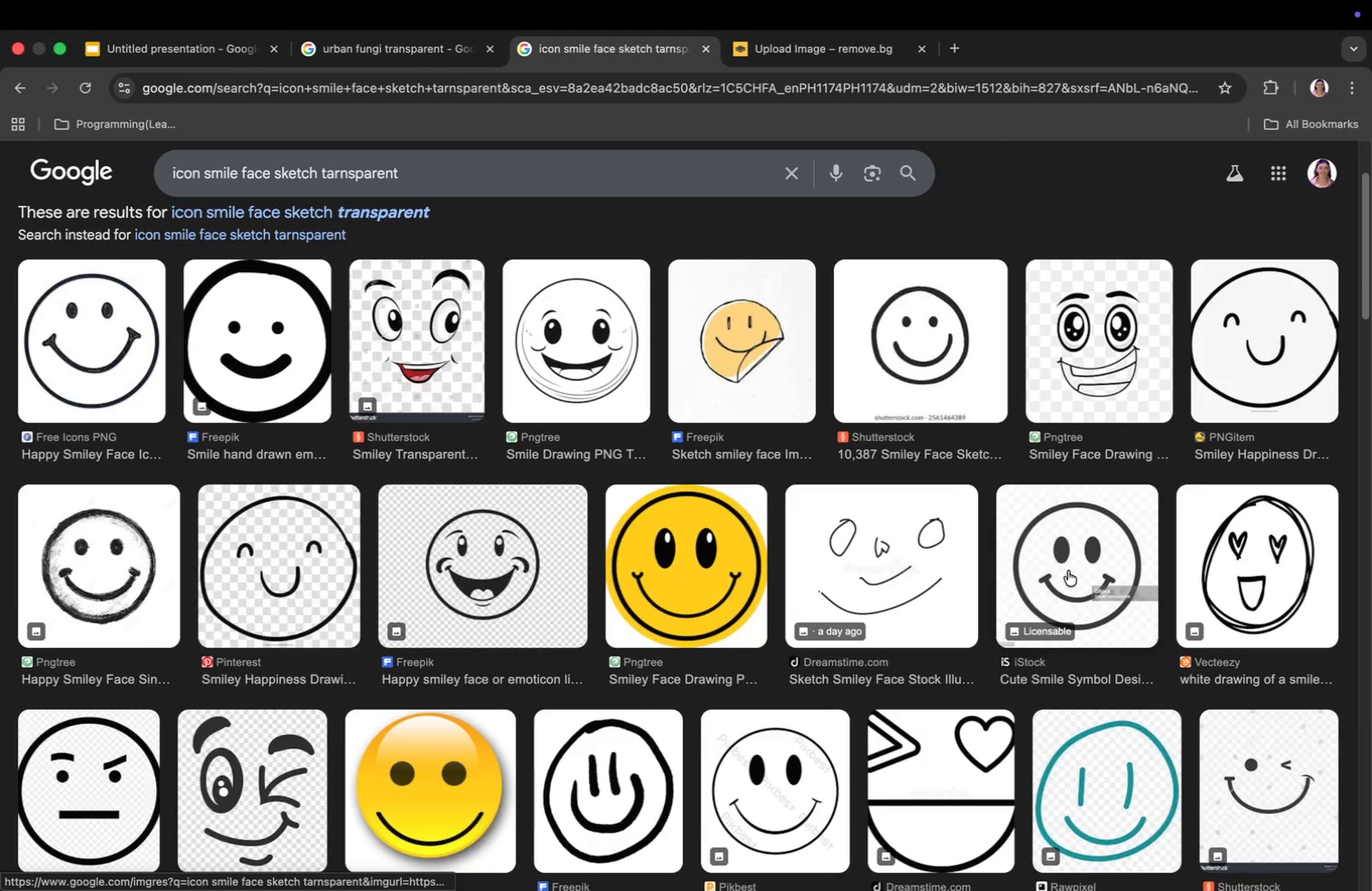 
left_click([1068, 565])
 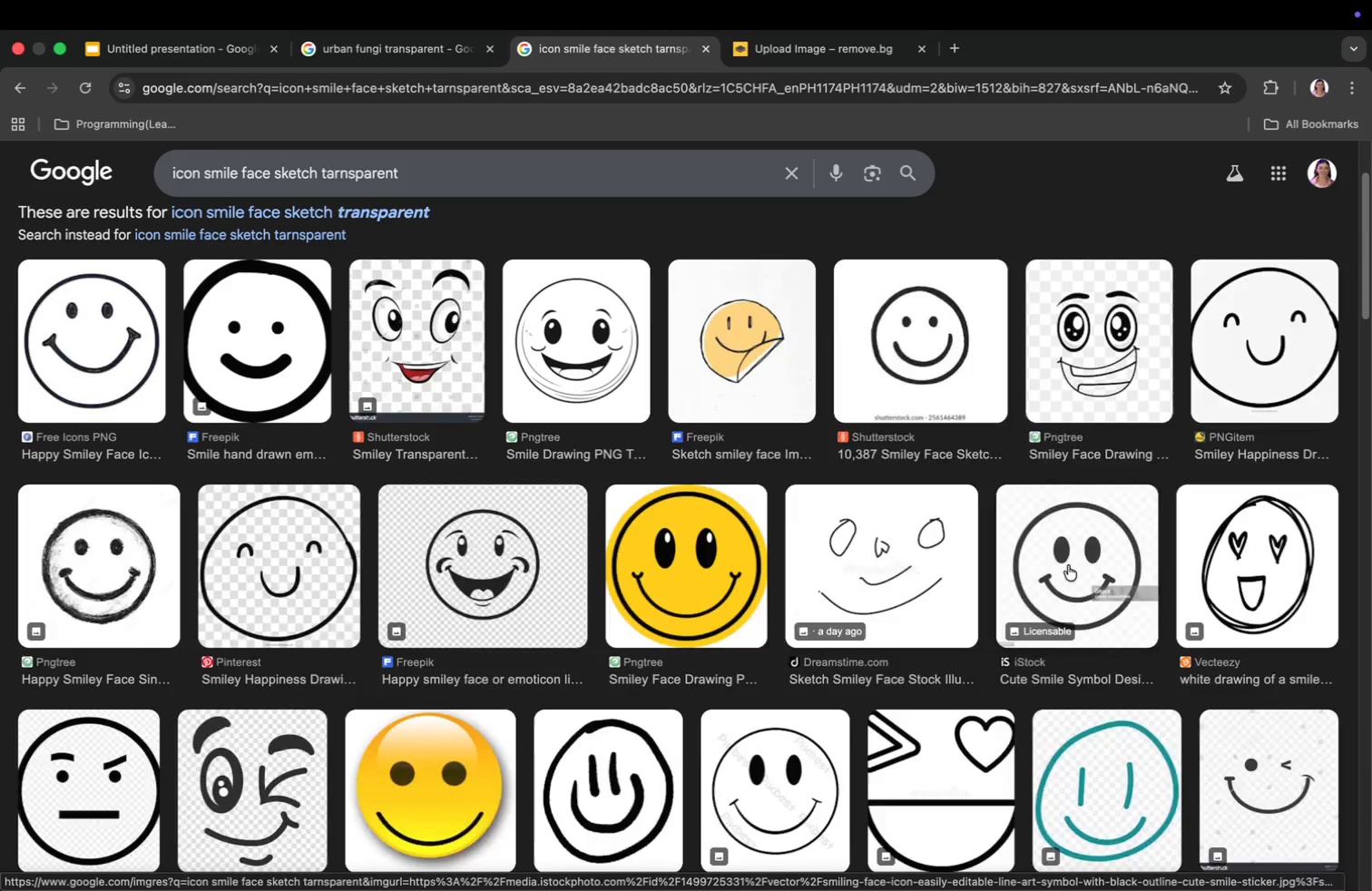 
mouse_move([1049, 554])
 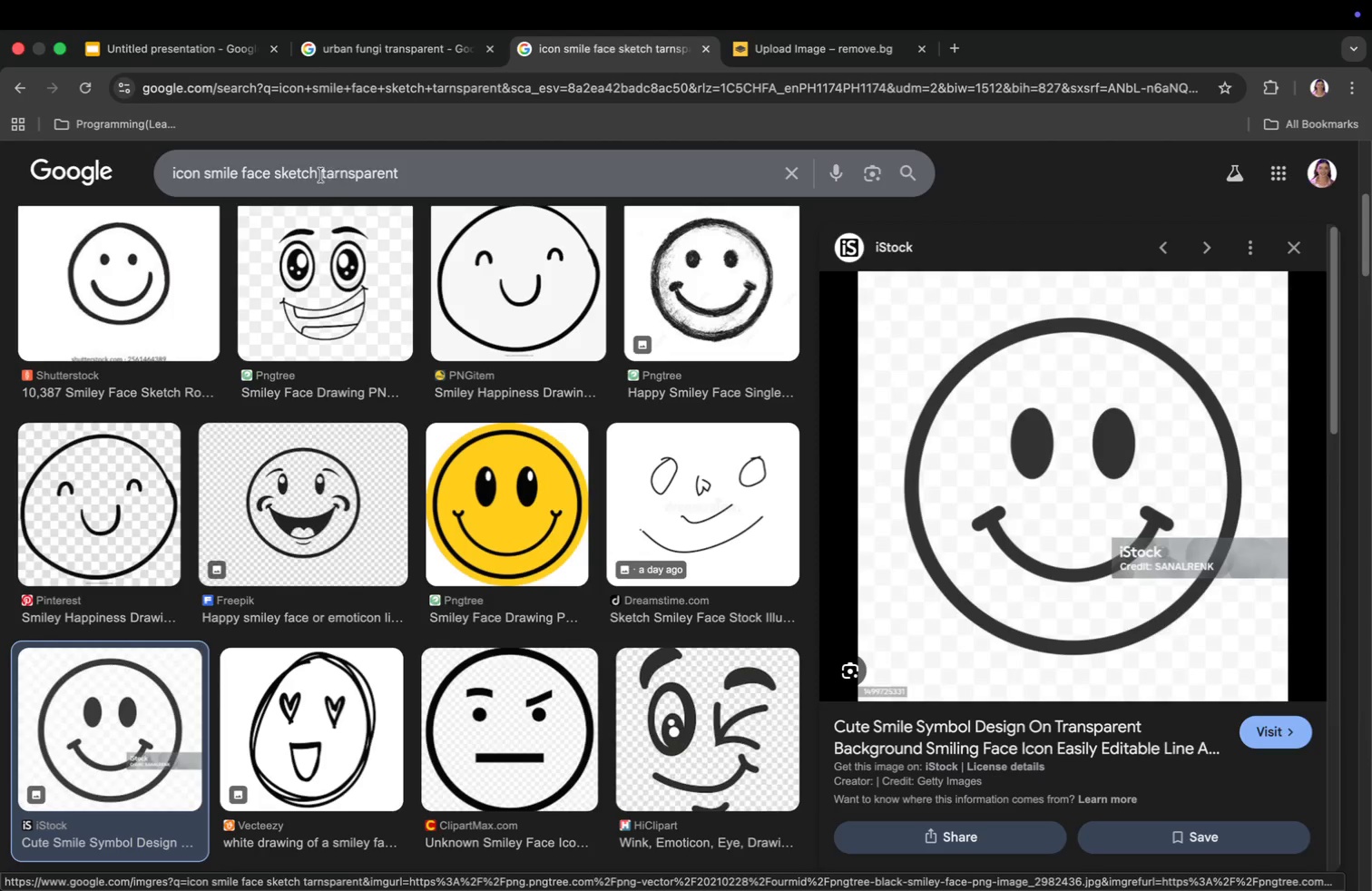 
left_click([320, 175])
 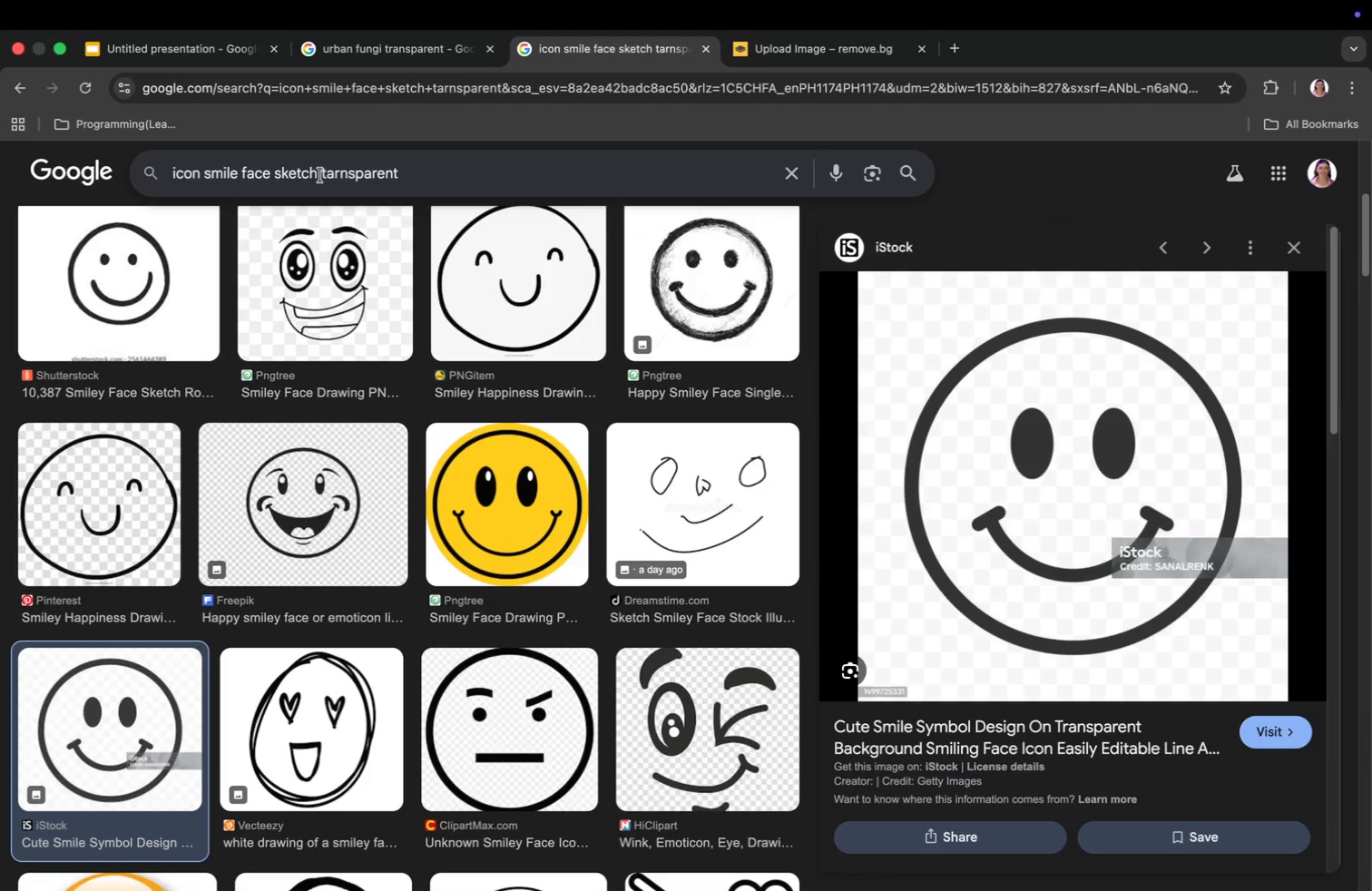 
type( green )
 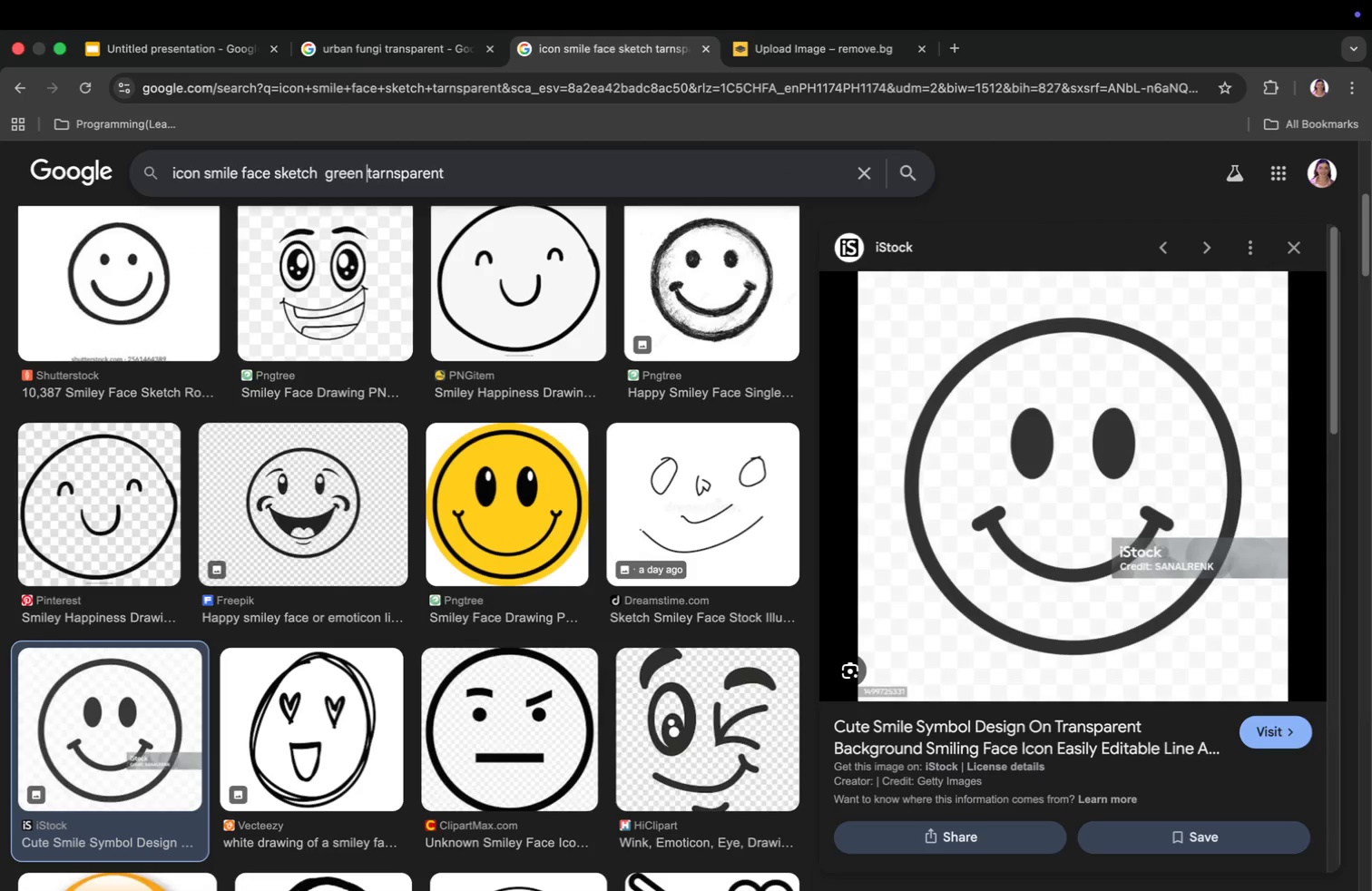 
key(Enter)
 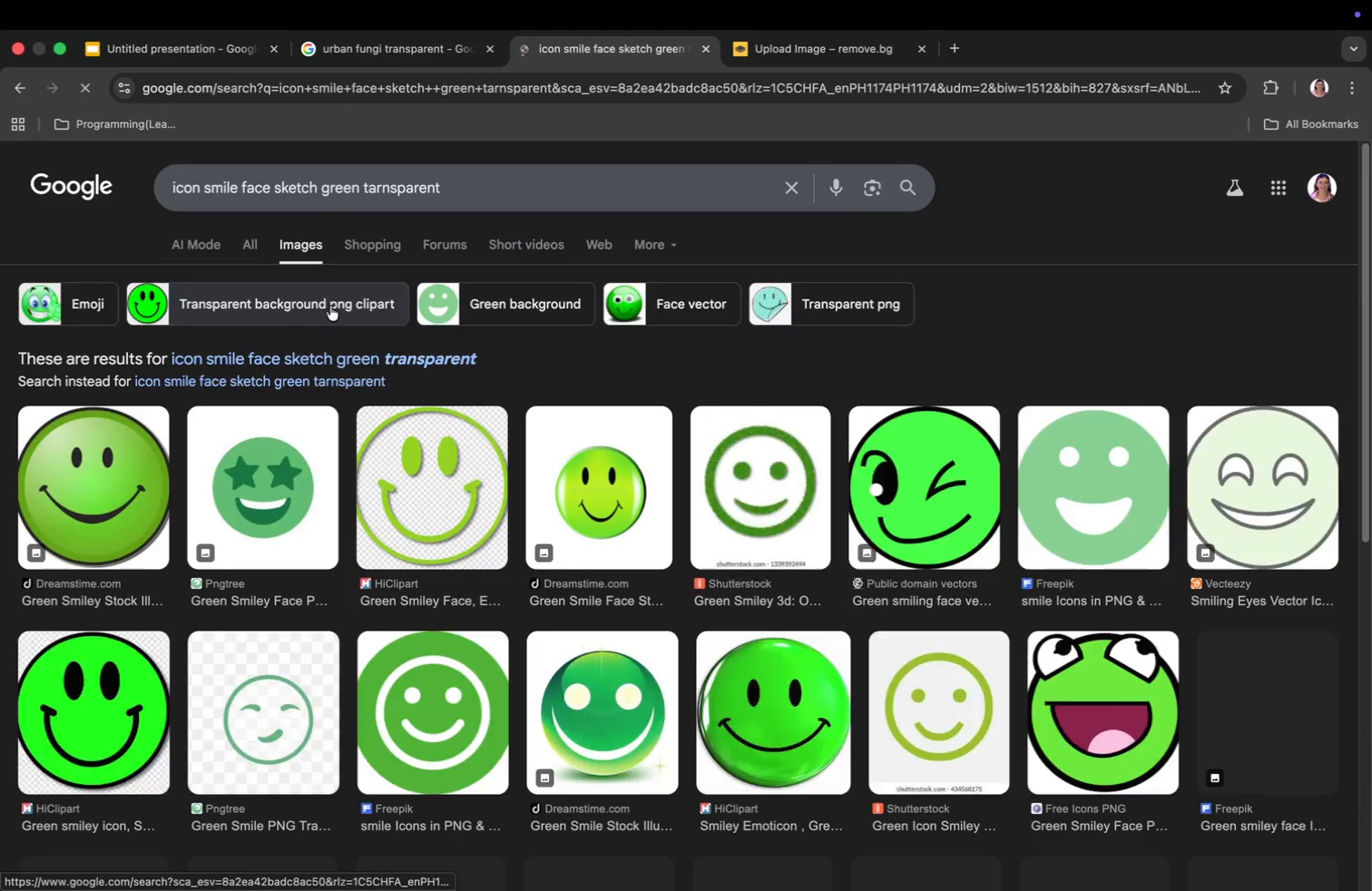 
mouse_move([572, 540])
 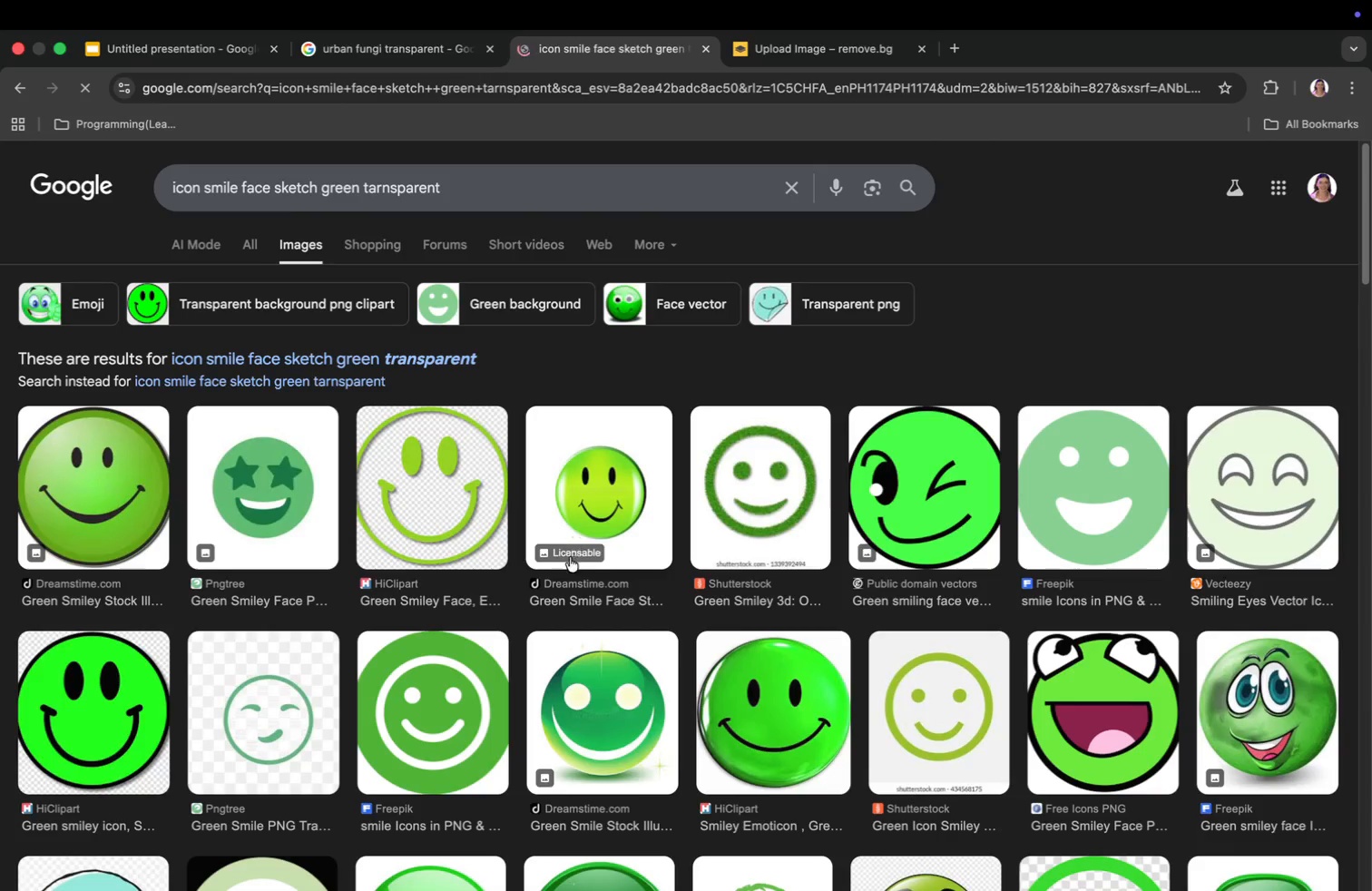 
scroll: coordinate [570, 563], scroll_direction: down, amount: 24.0
 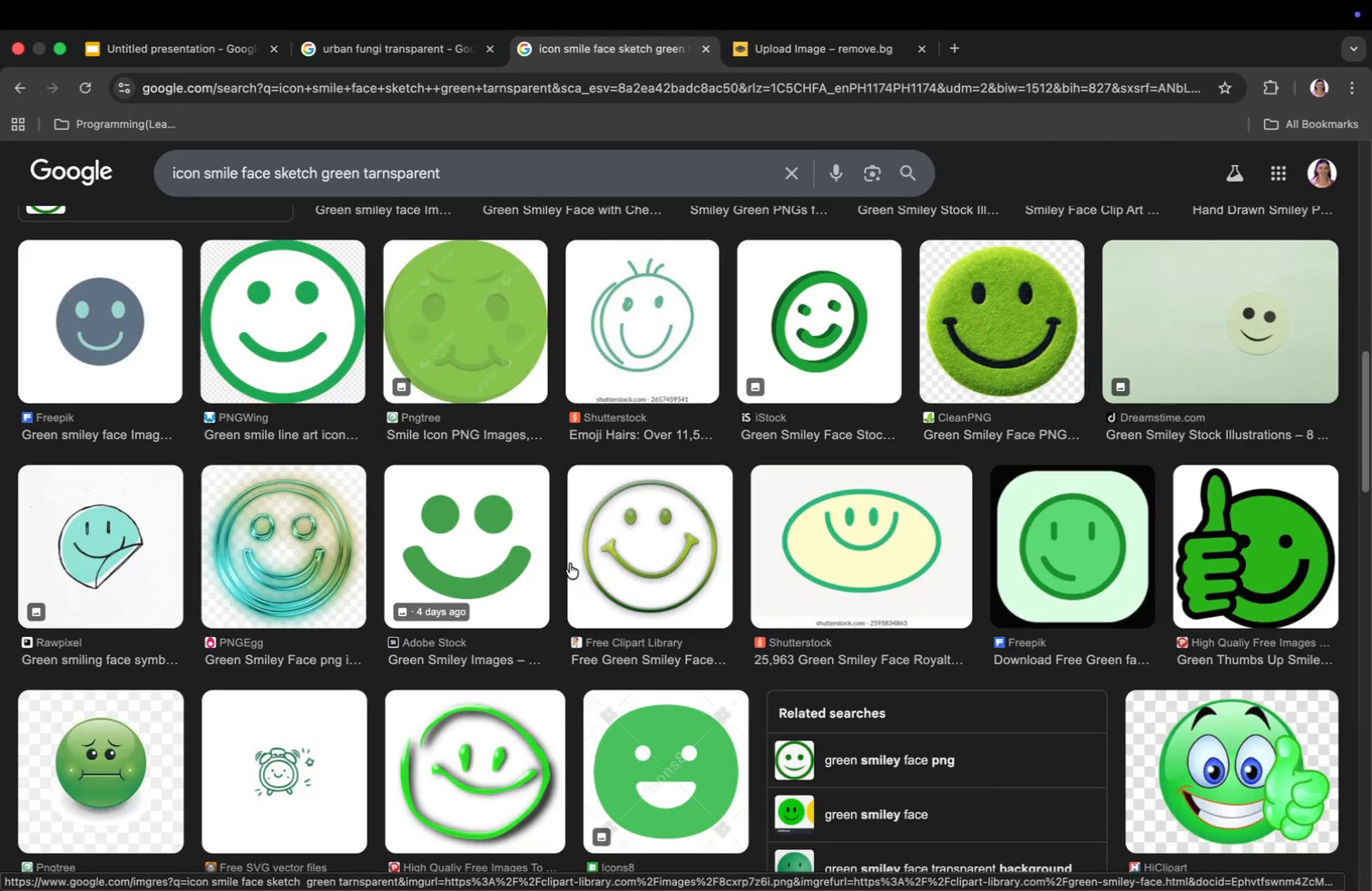 
scroll: coordinate [570, 563], scroll_direction: up, amount: 7.0
 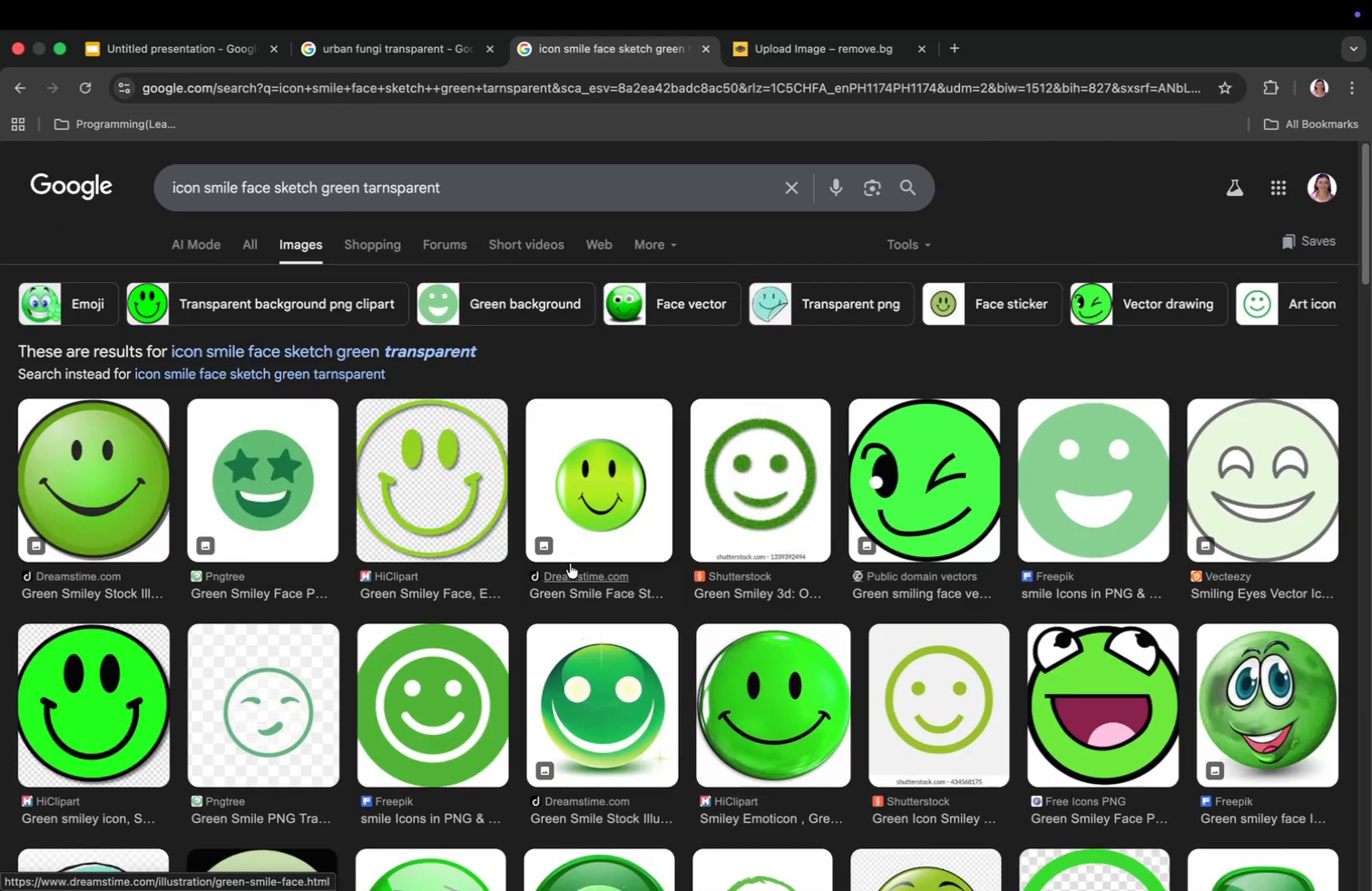 
scroll: coordinate [522, 490], scroll_direction: down, amount: 26.0
 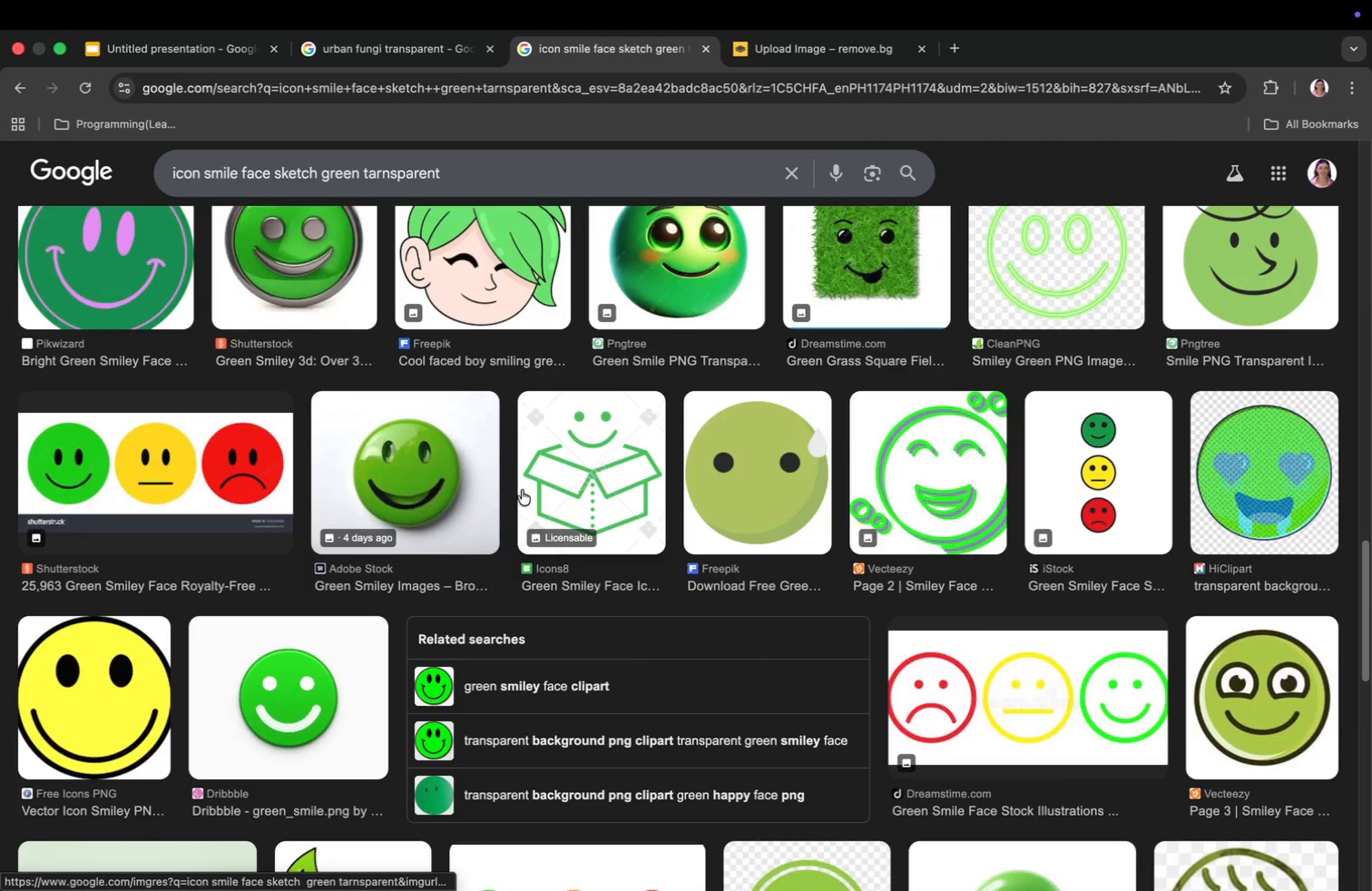 
scroll: coordinate [522, 430], scroll_direction: up, amount: 38.0
 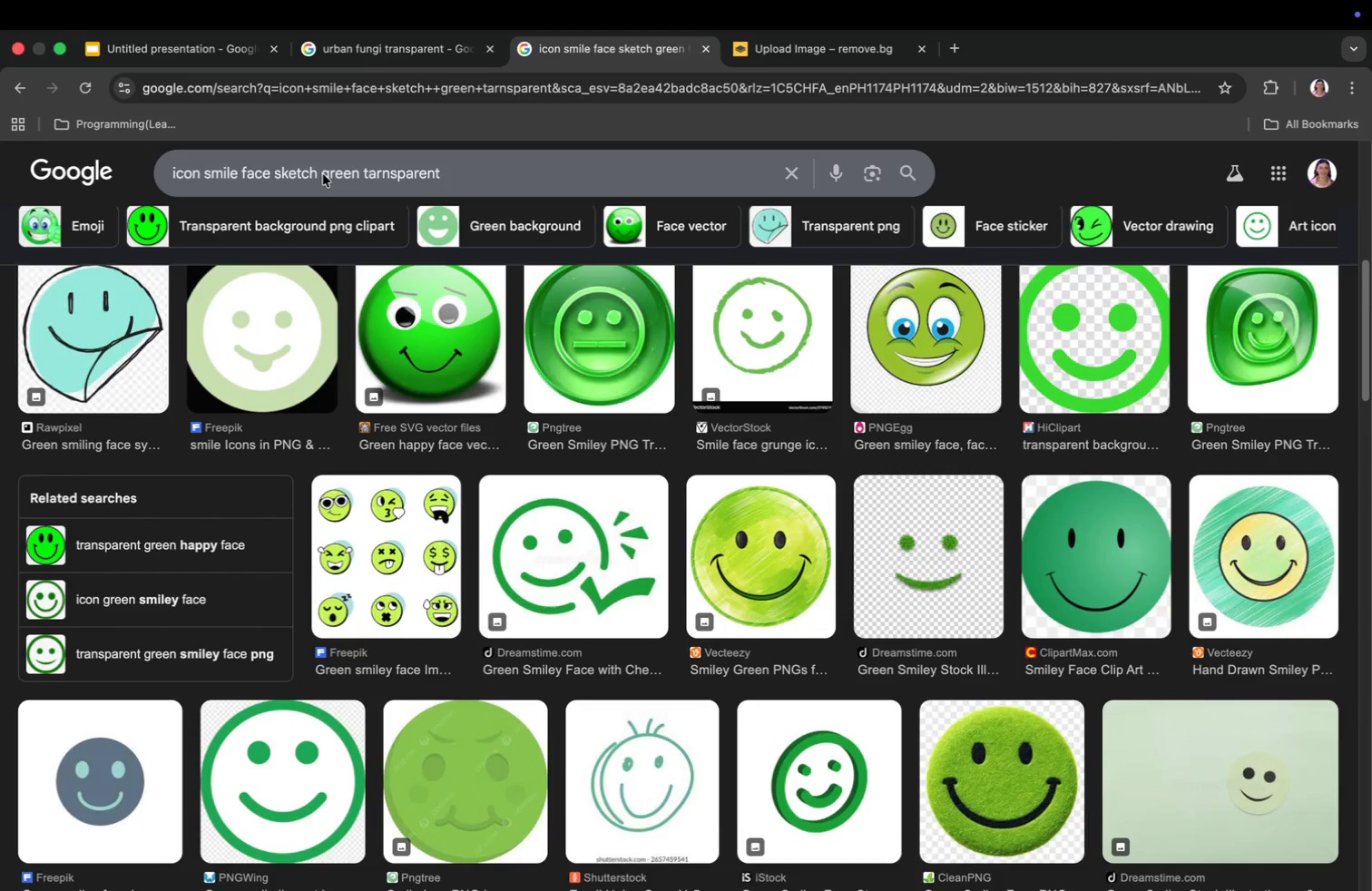 
left_click([323, 174])
 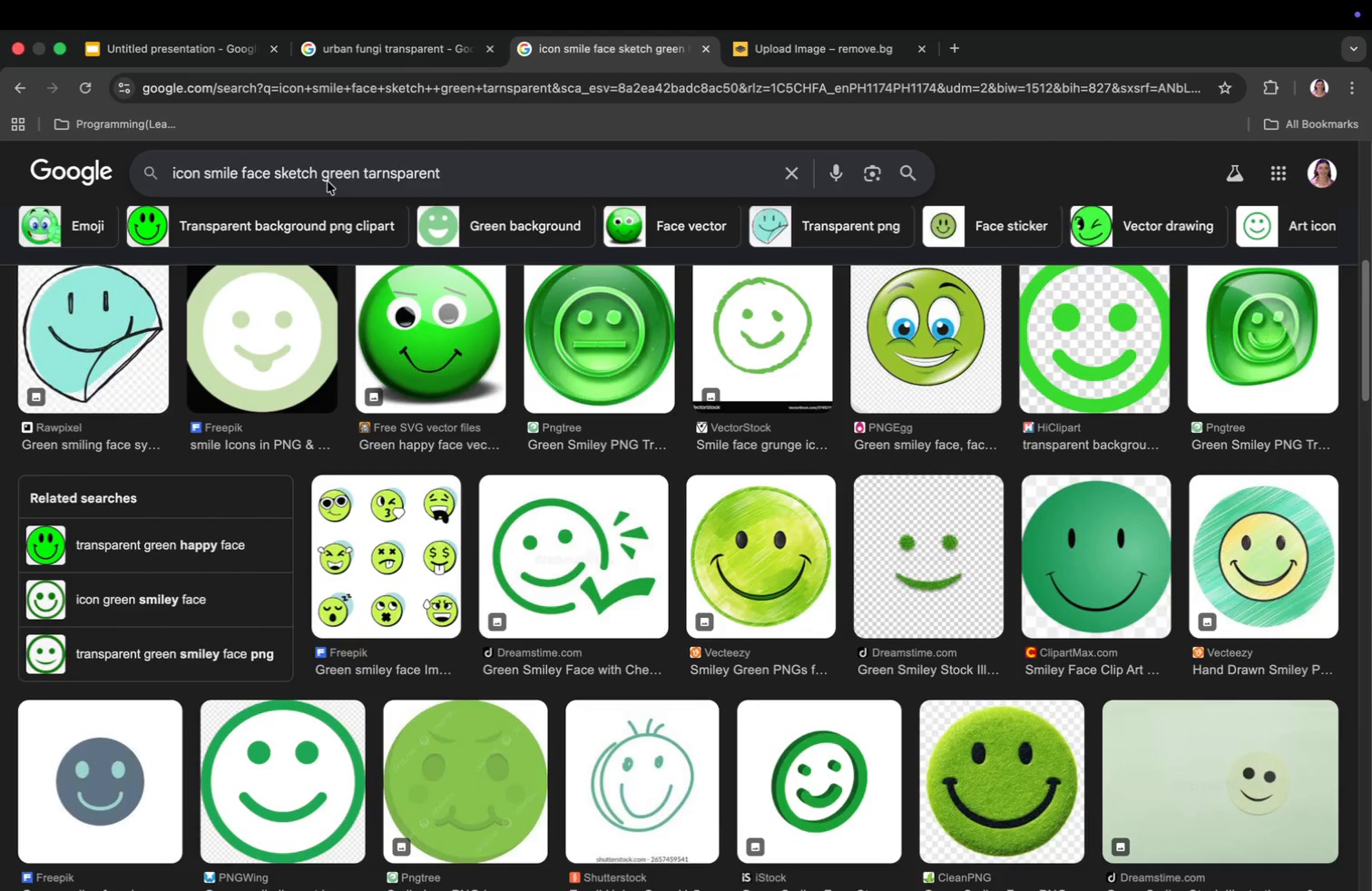 
type(forent )
 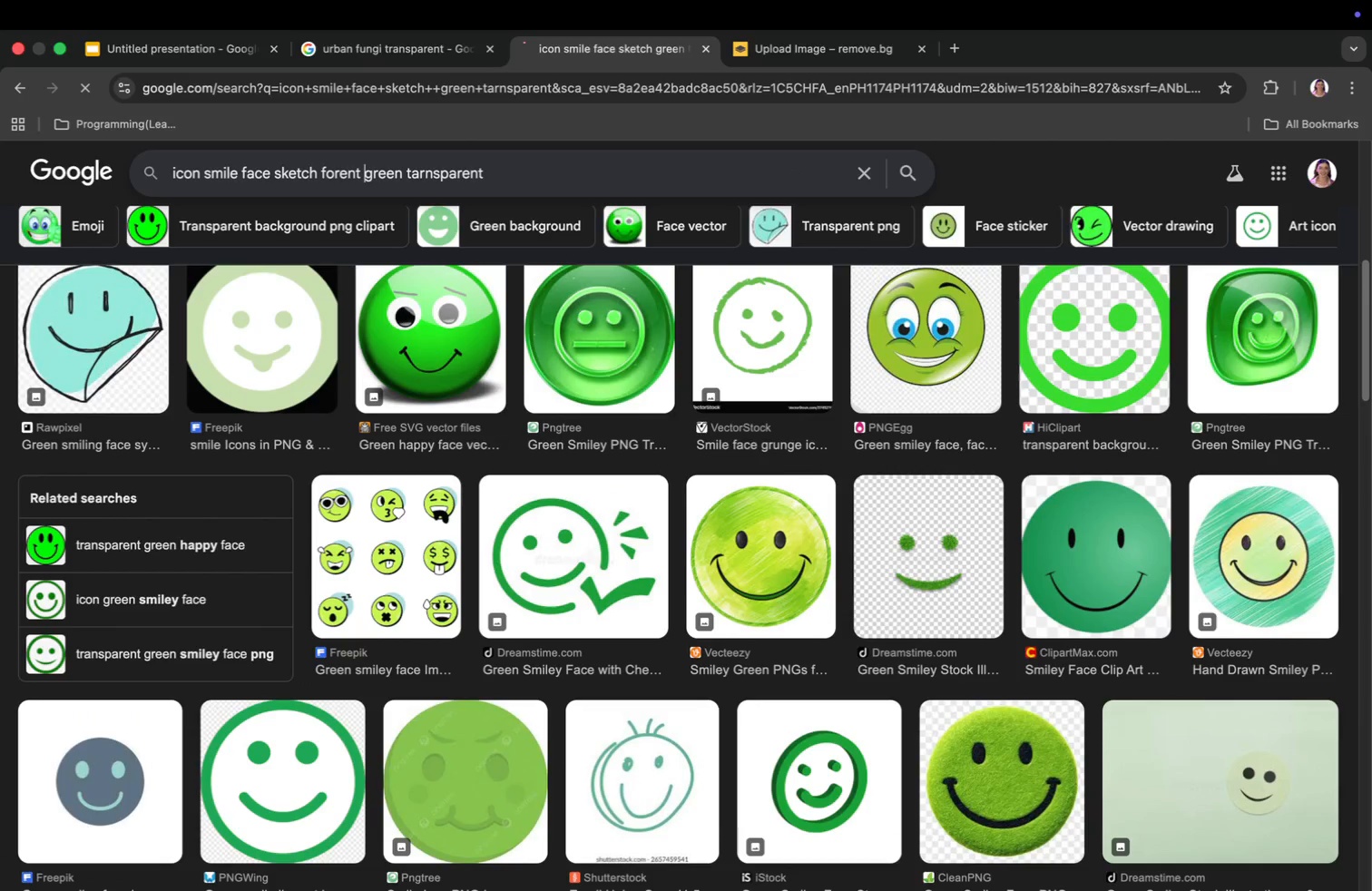 
key(Enter)
 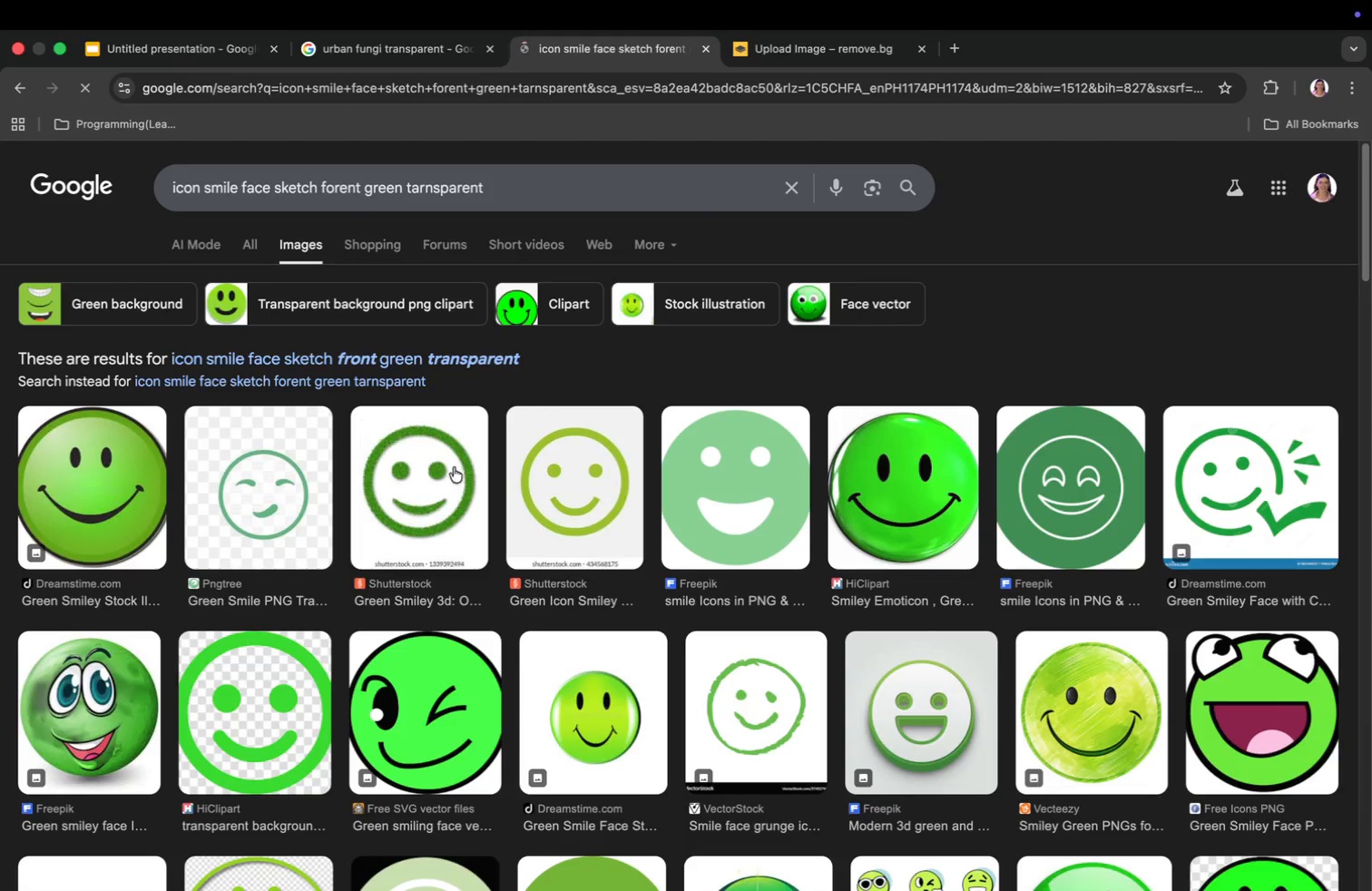 
scroll: coordinate [462, 573], scroll_direction: down, amount: 48.0
 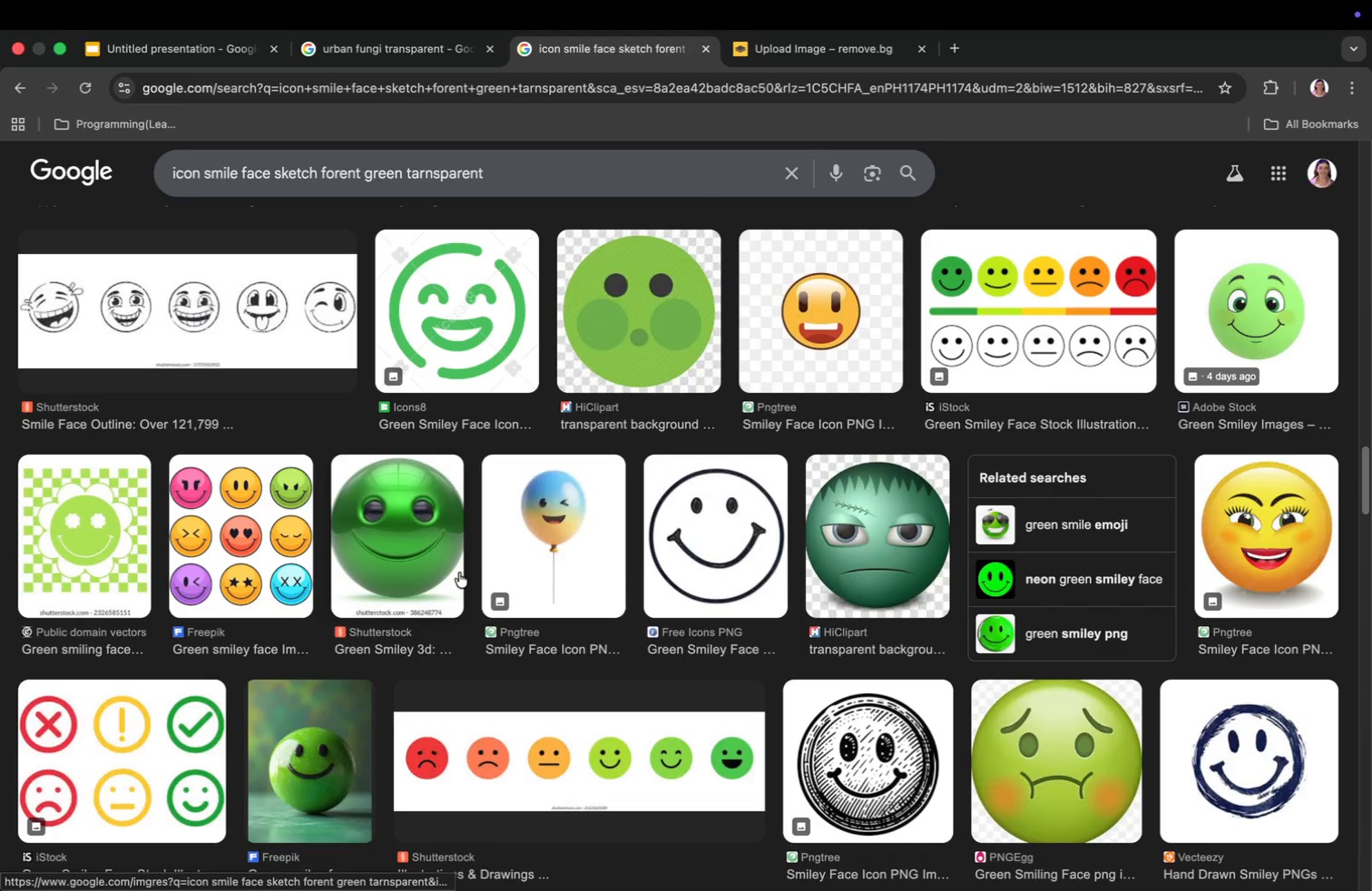 
scroll: coordinate [459, 573], scroll_direction: down, amount: 6.0
 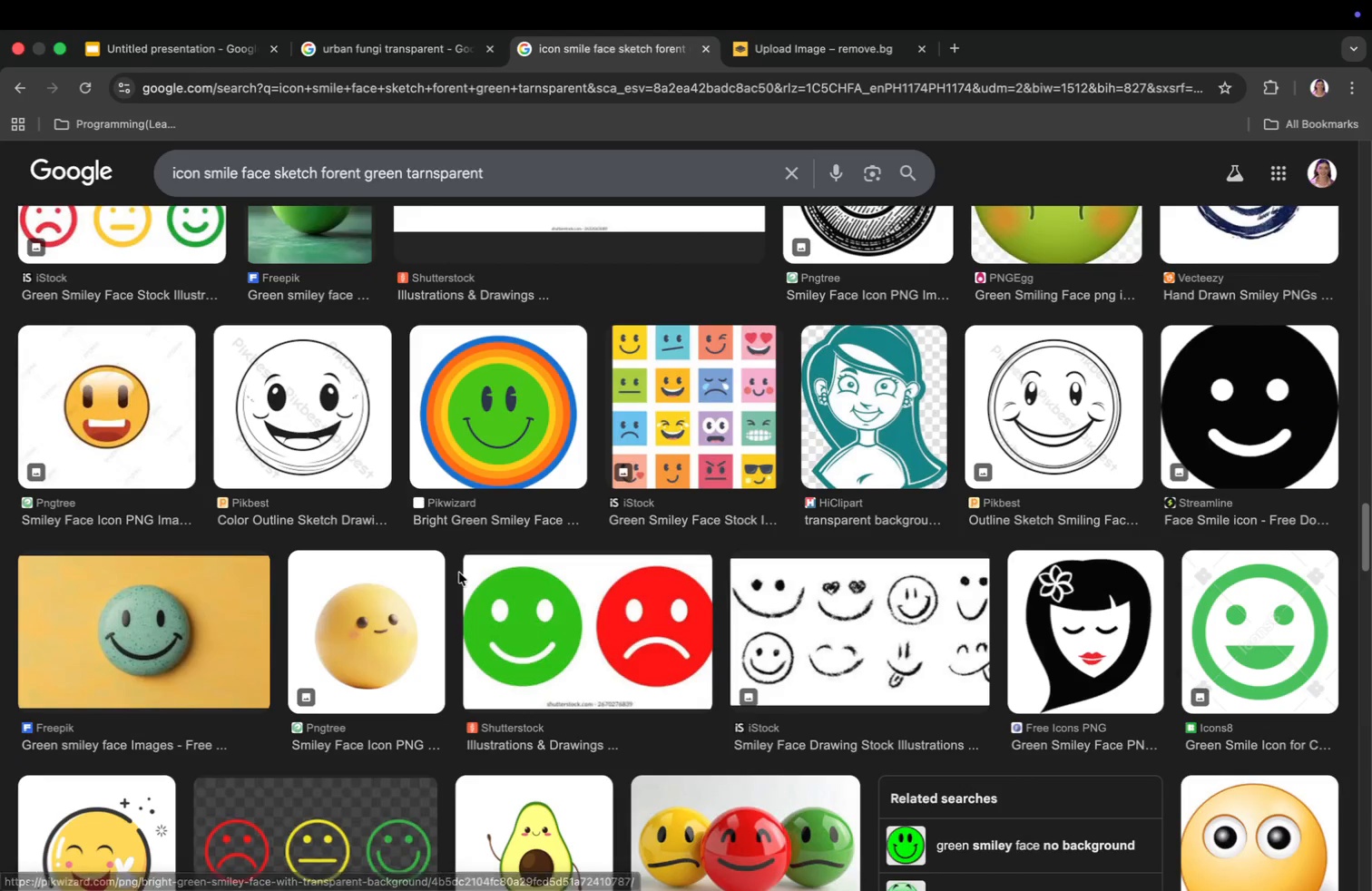 
scroll: coordinate [346, 436], scroll_direction: up, amount: 82.0
 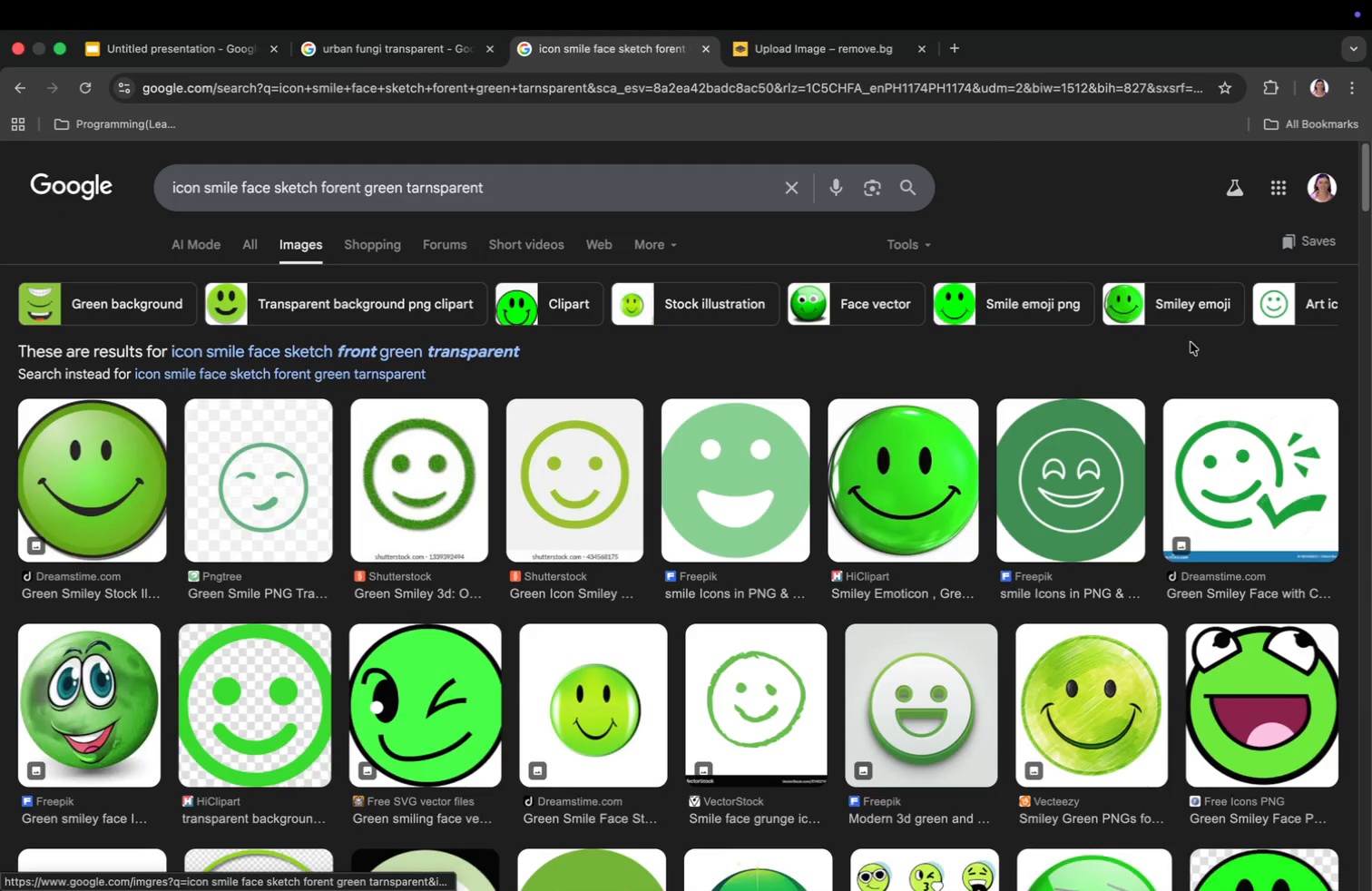 
left_click([1278, 313])
 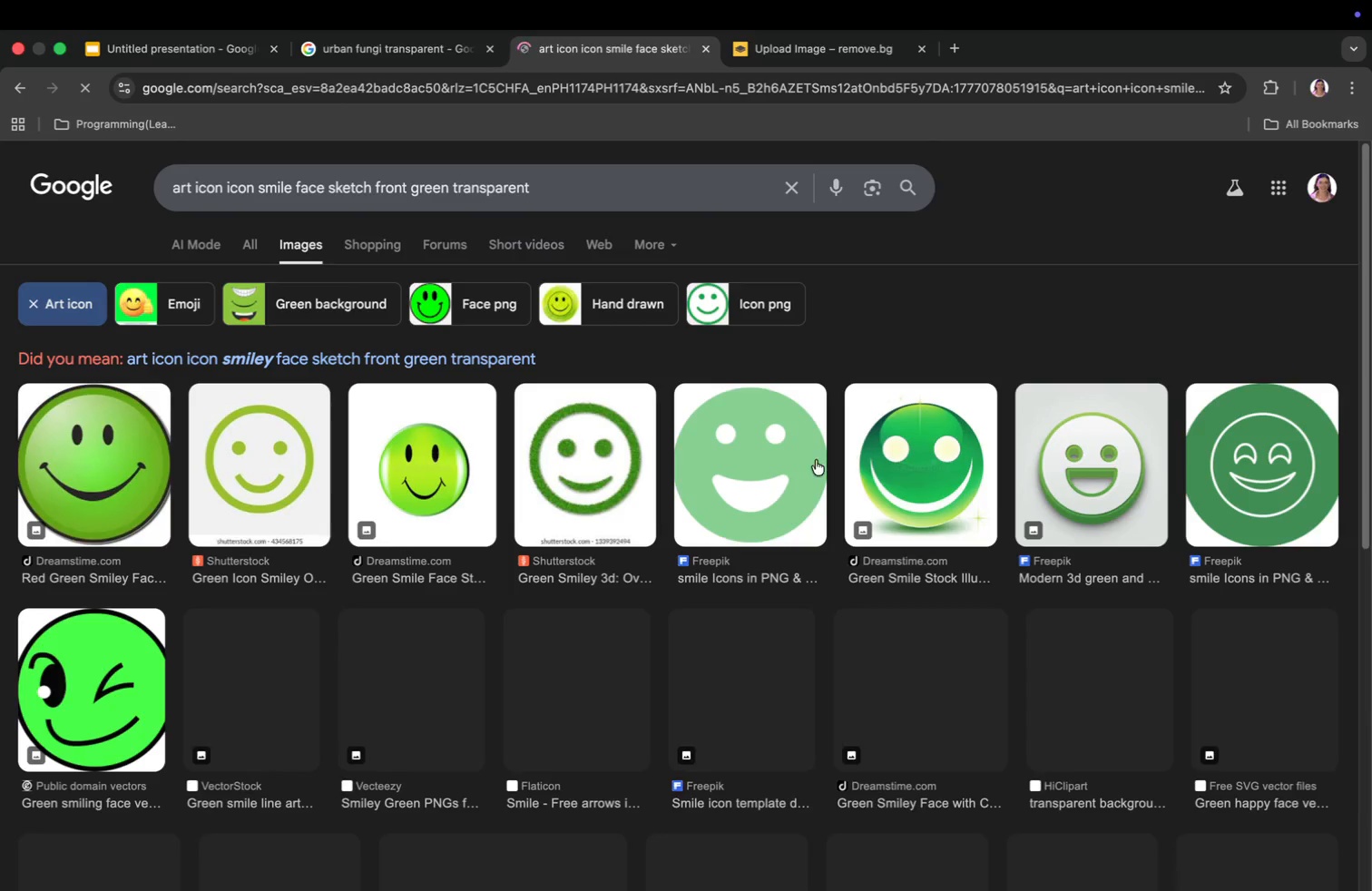 
scroll: coordinate [810, 491], scroll_direction: down, amount: 41.0
 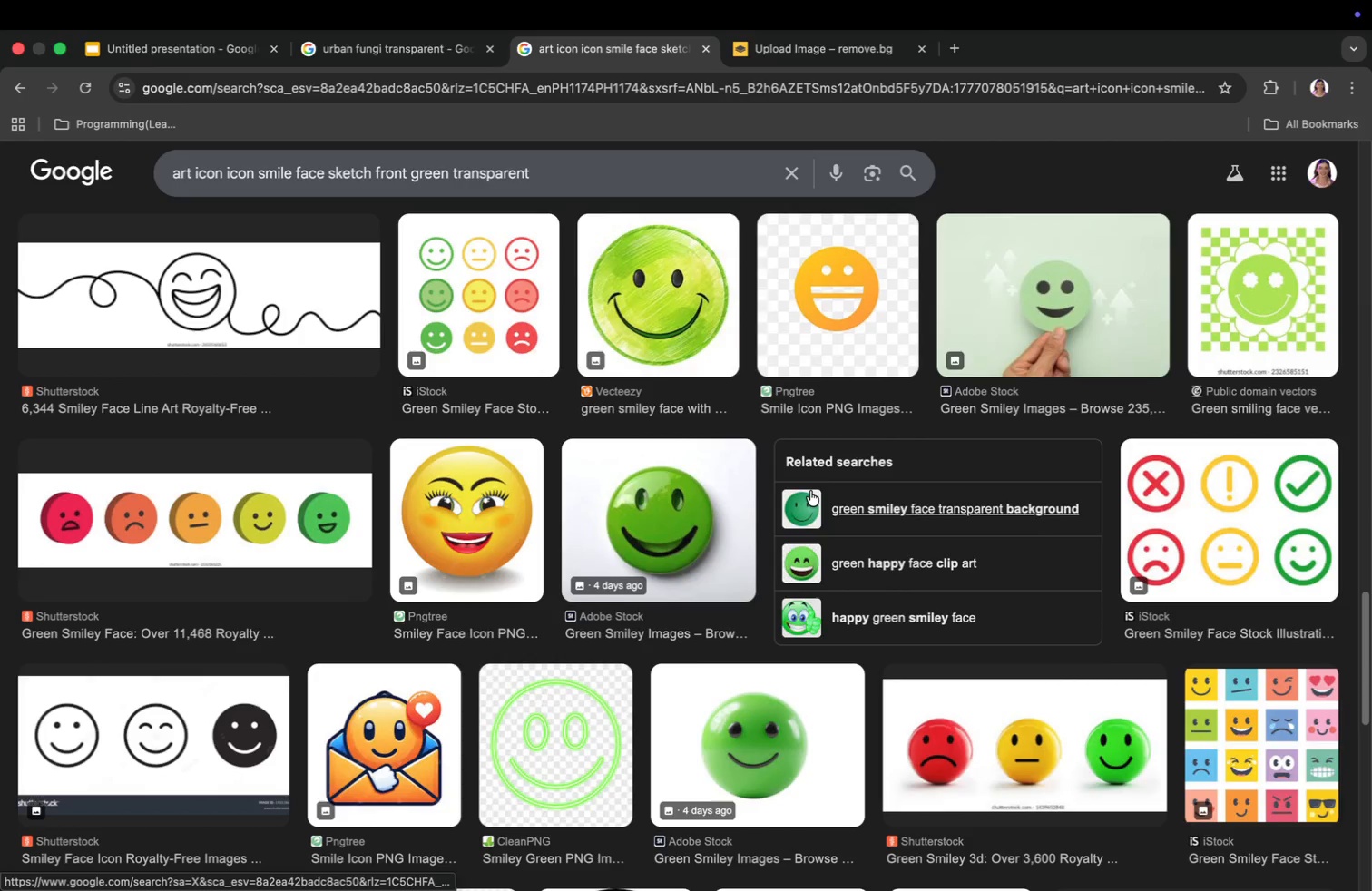 
scroll: coordinate [810, 491], scroll_direction: up, amount: 2.0
 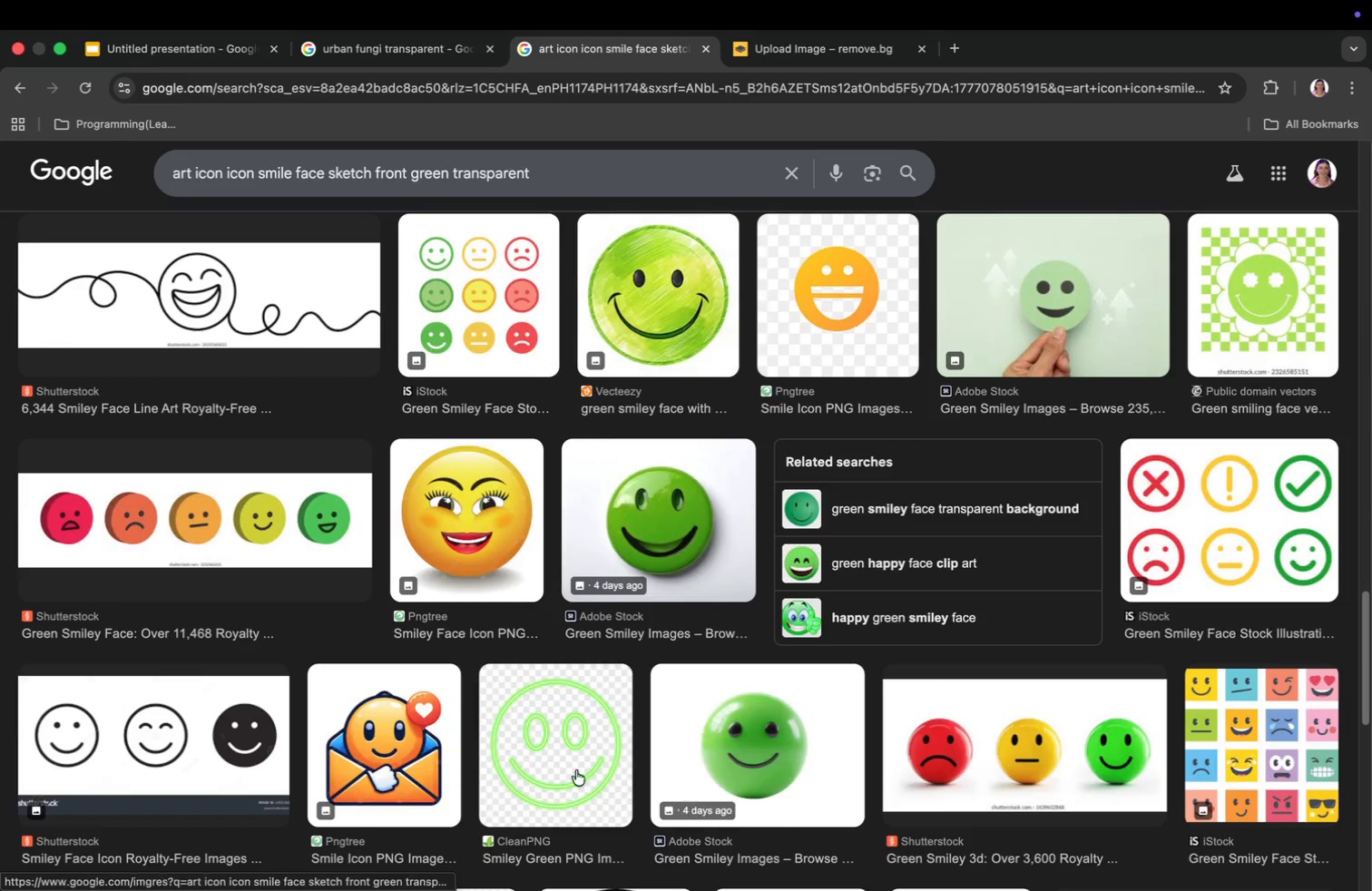 
left_click([522, 780])
 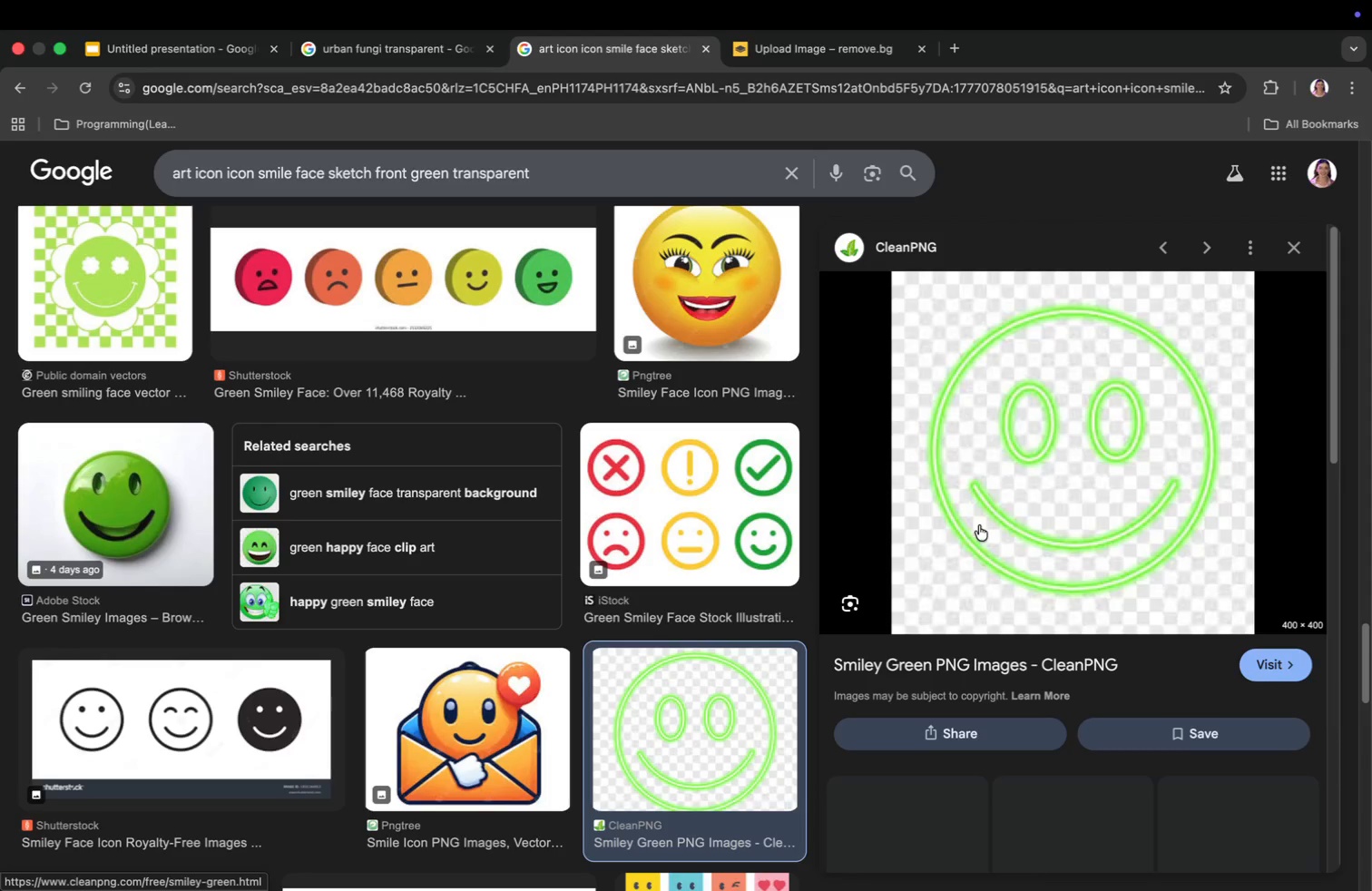 
scroll: coordinate [980, 526], scroll_direction: down, amount: 10.0
 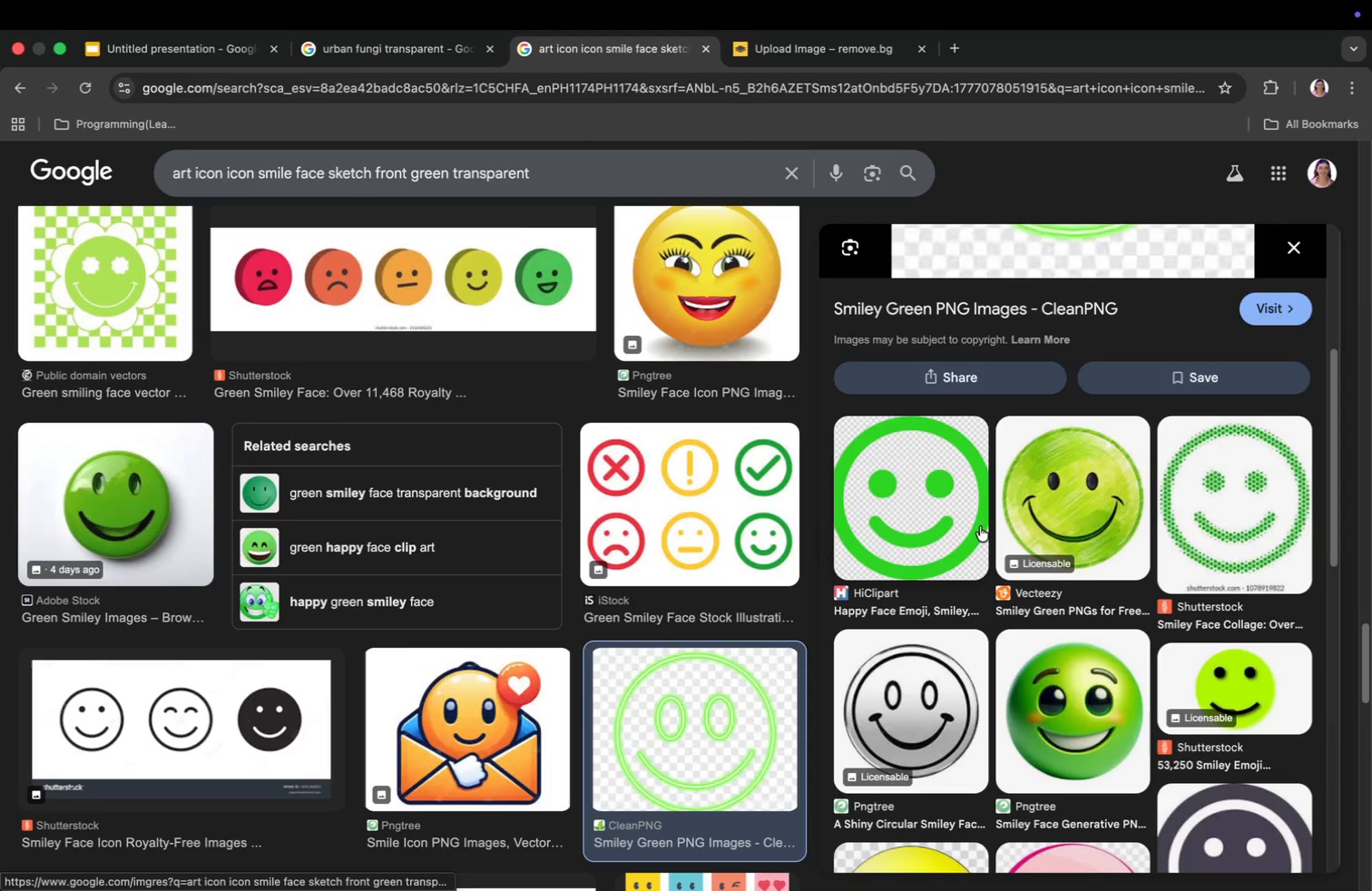 
scroll: coordinate [980, 526], scroll_direction: up, amount: 8.0
 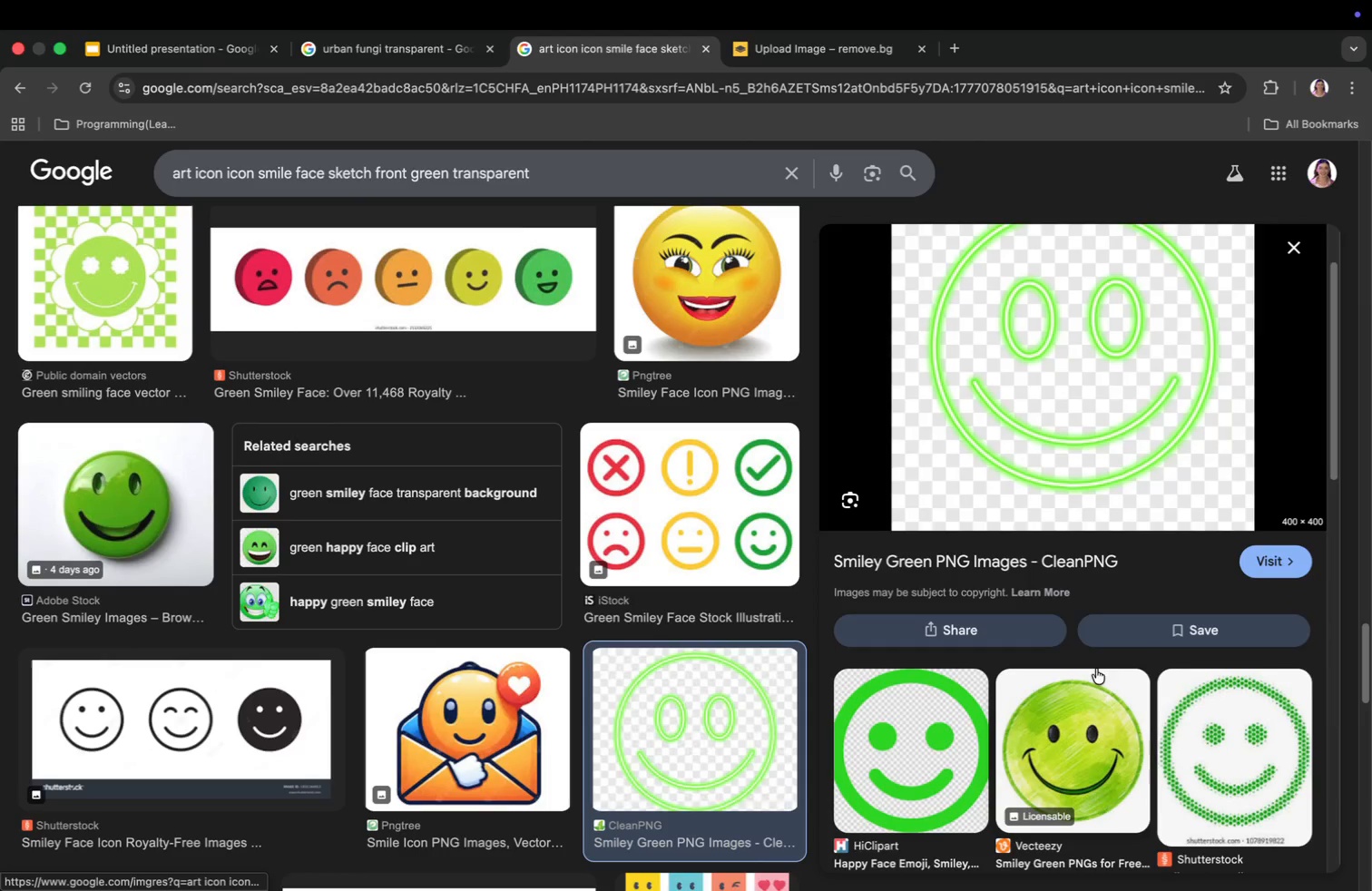 
right_click([1085, 460])
 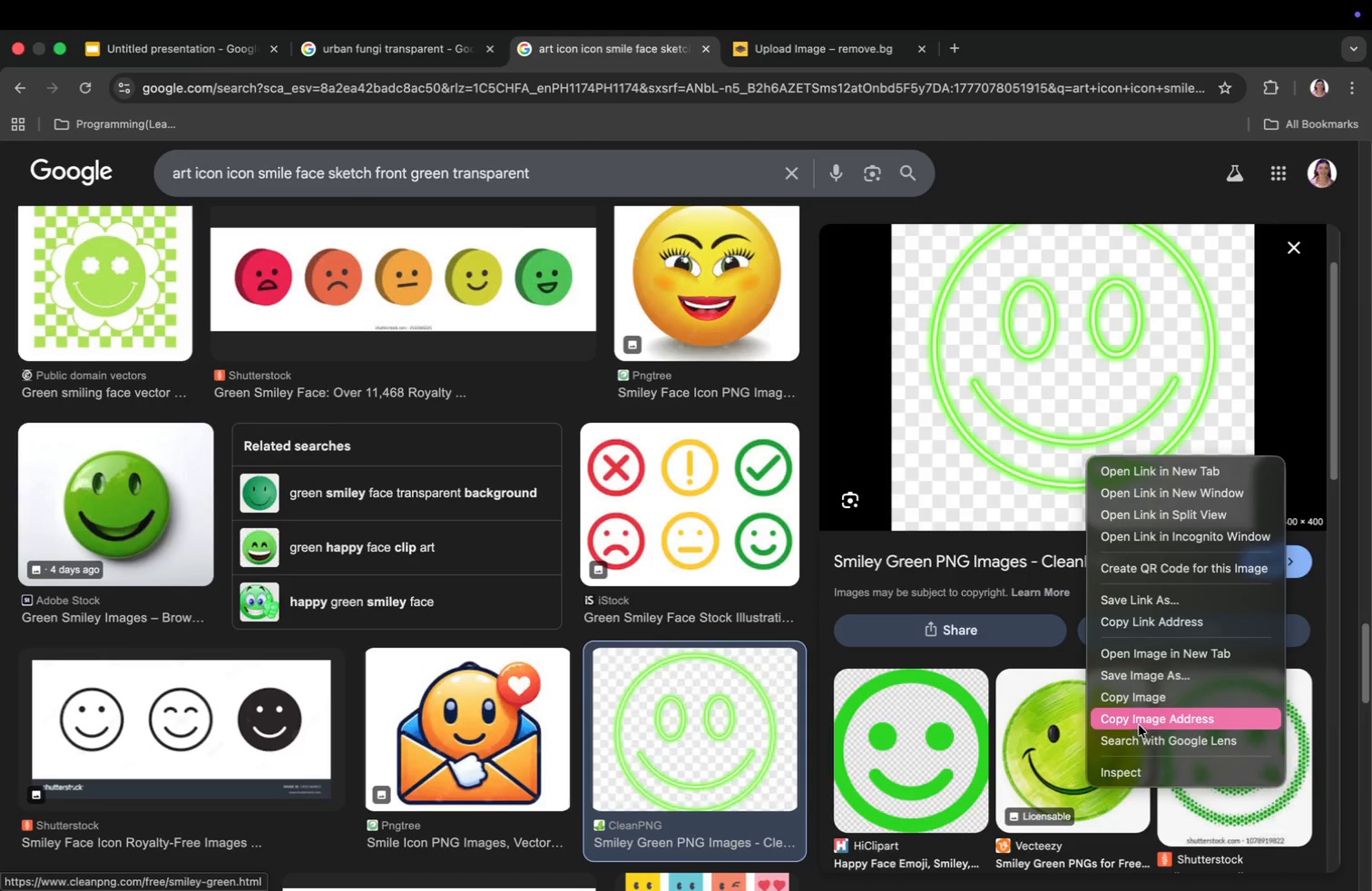 
left_click([1139, 725])
 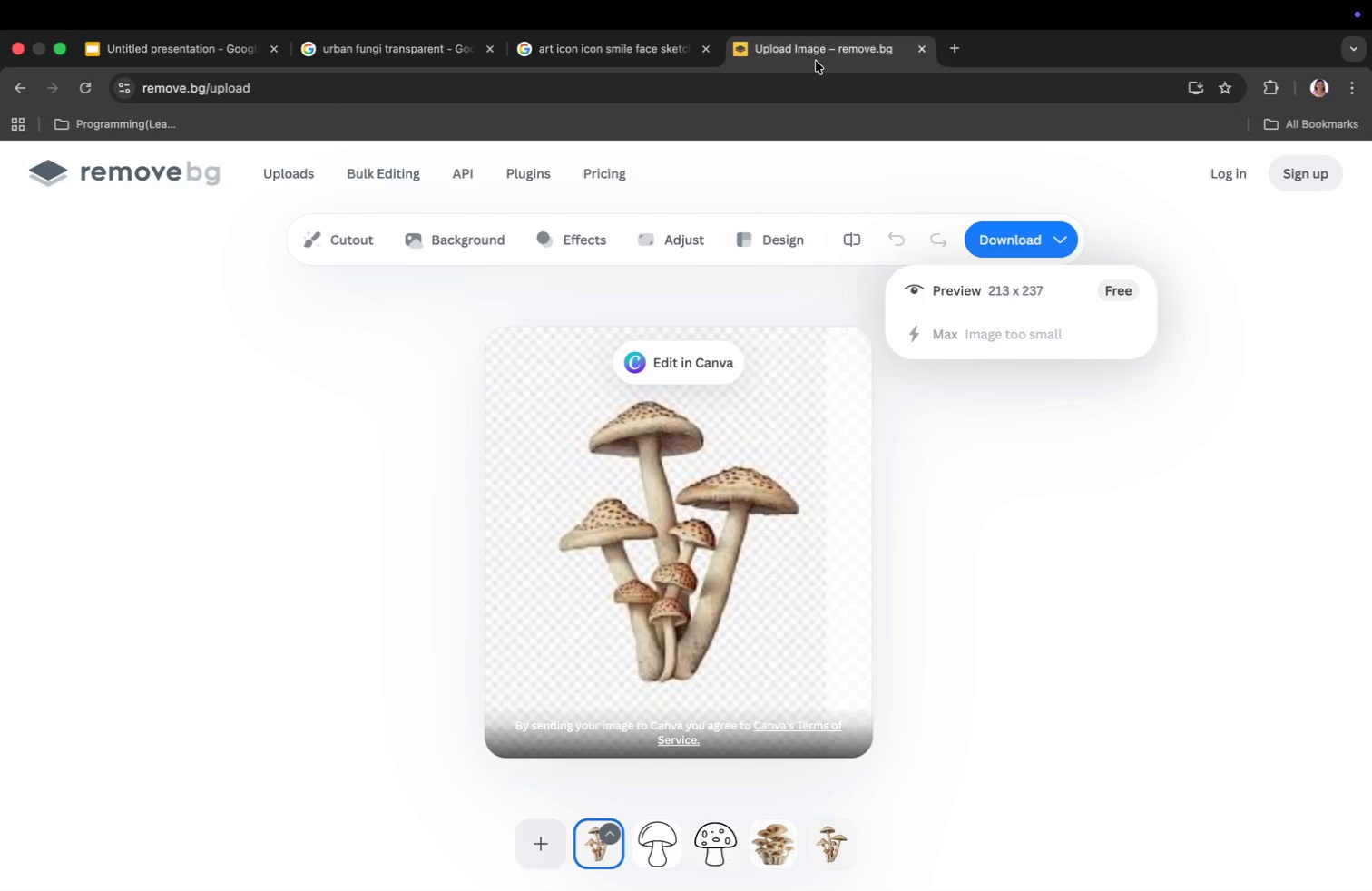 
key(Meta+V)
 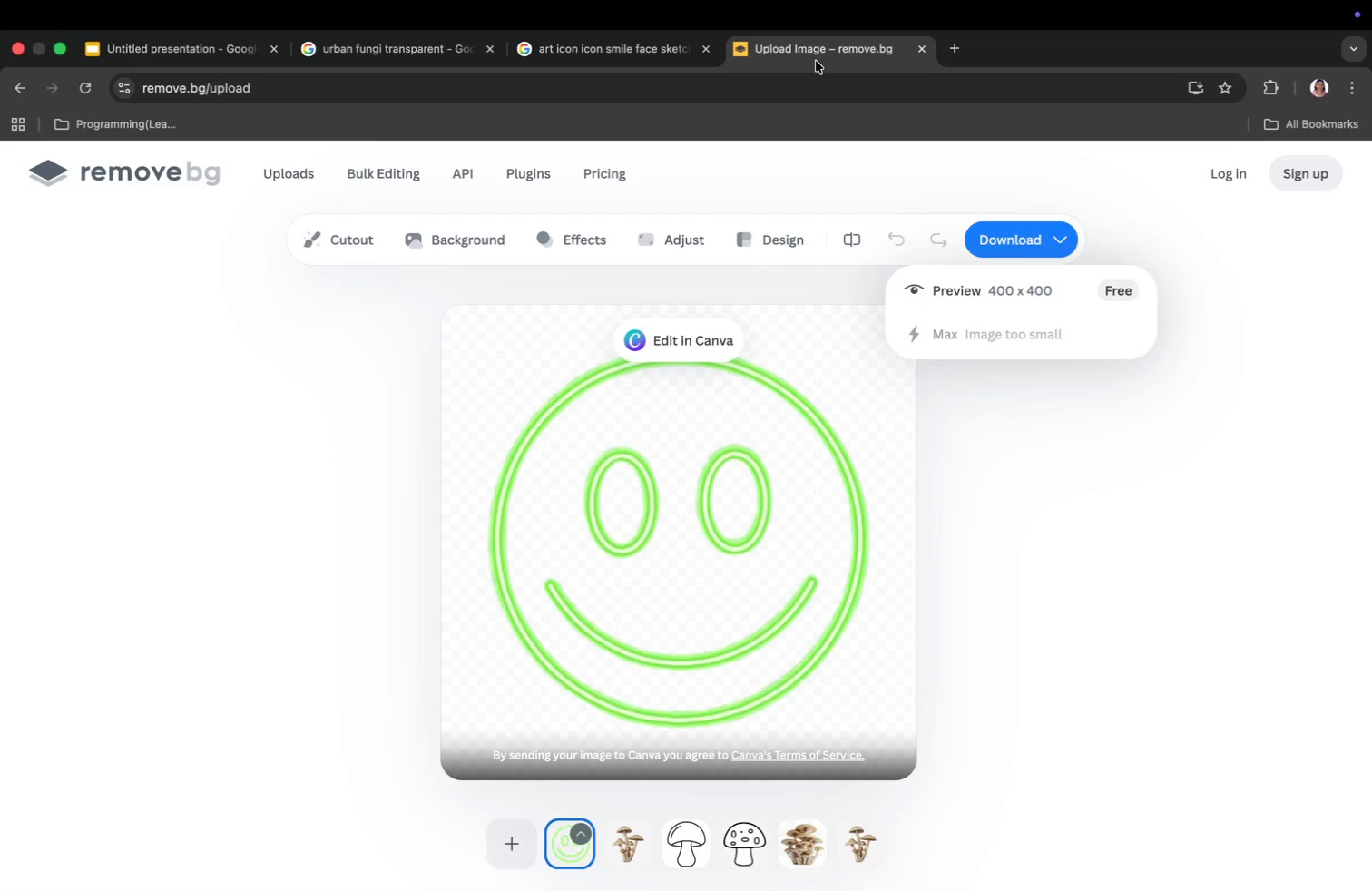 
wait(18.21)
 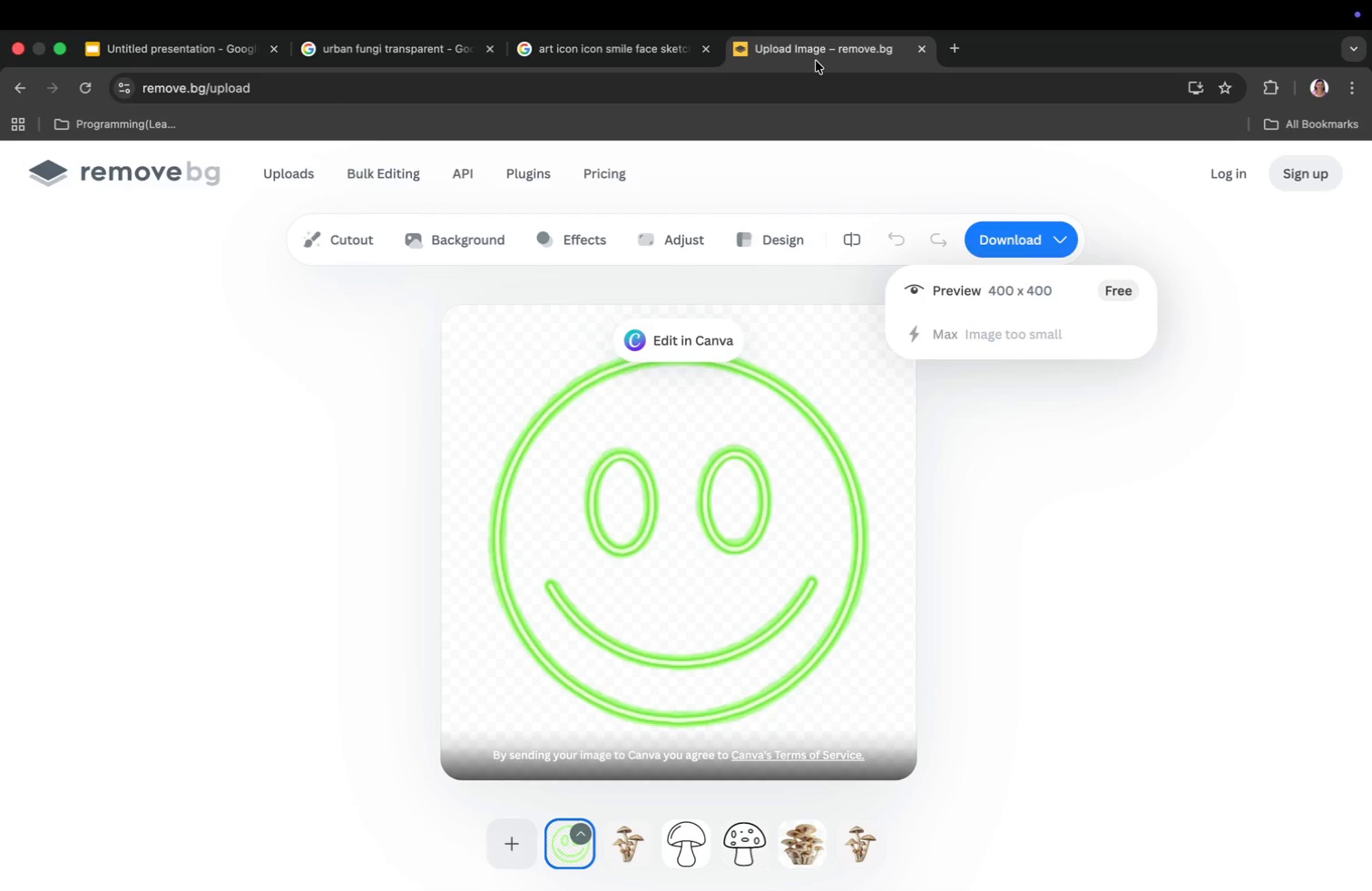 
key(Meta+CommandLeft)
 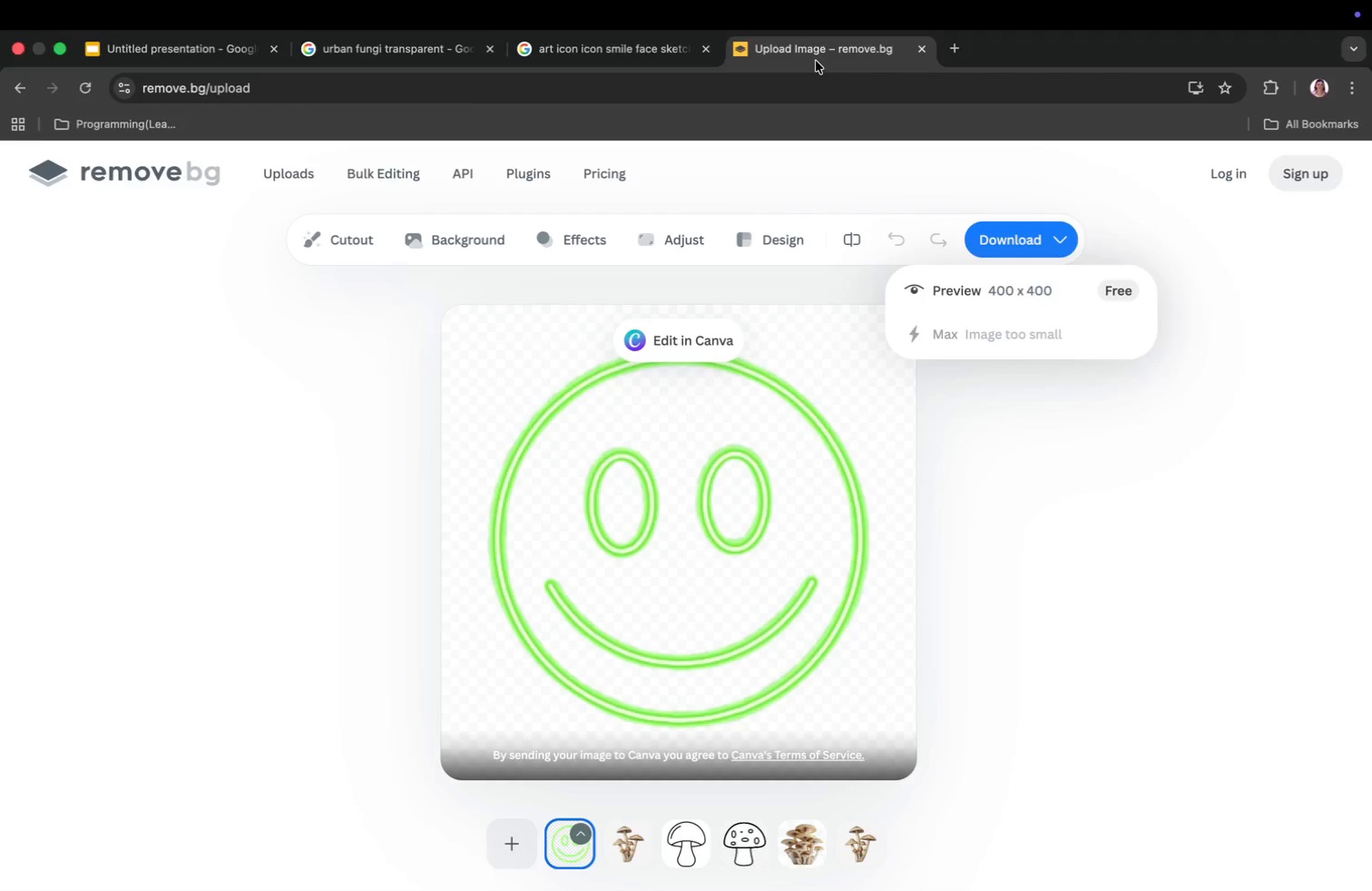 
key(Meta+Tab)